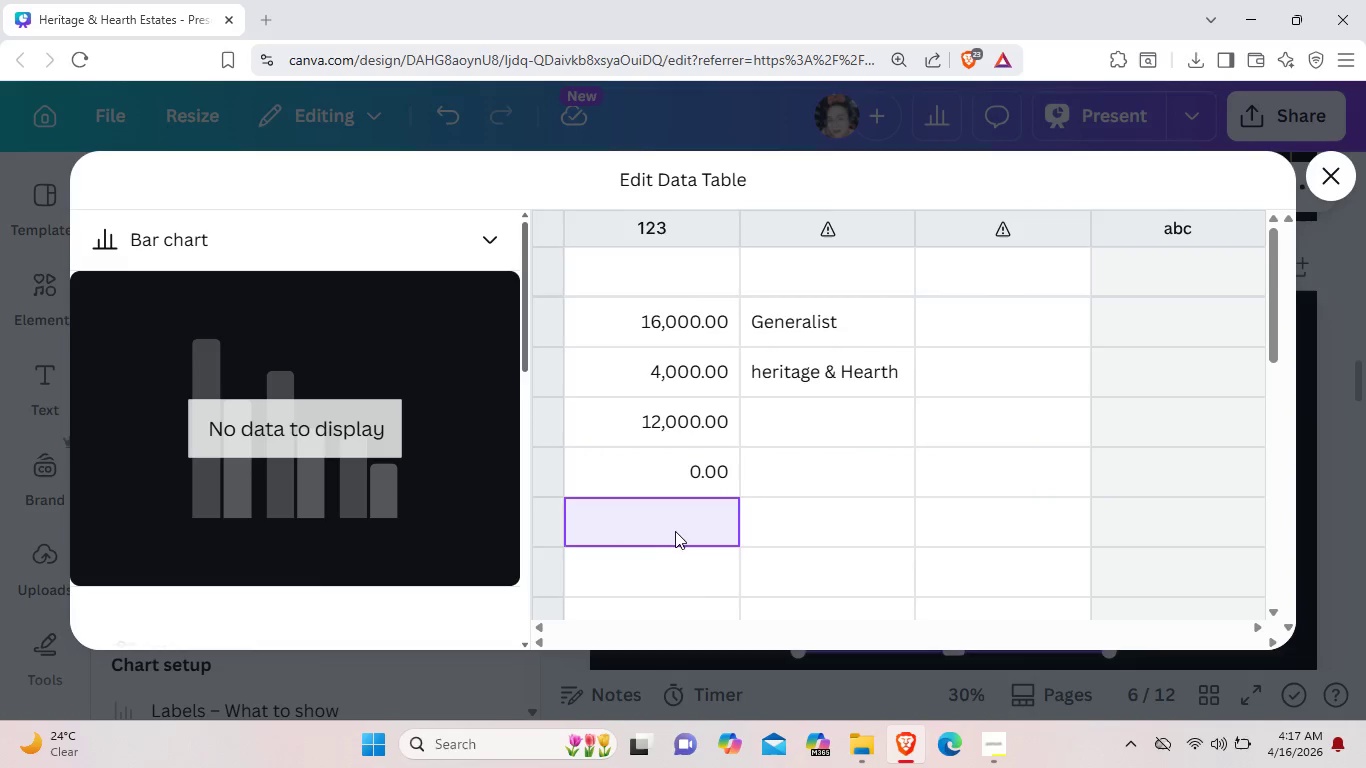 
double_click([676, 530])
 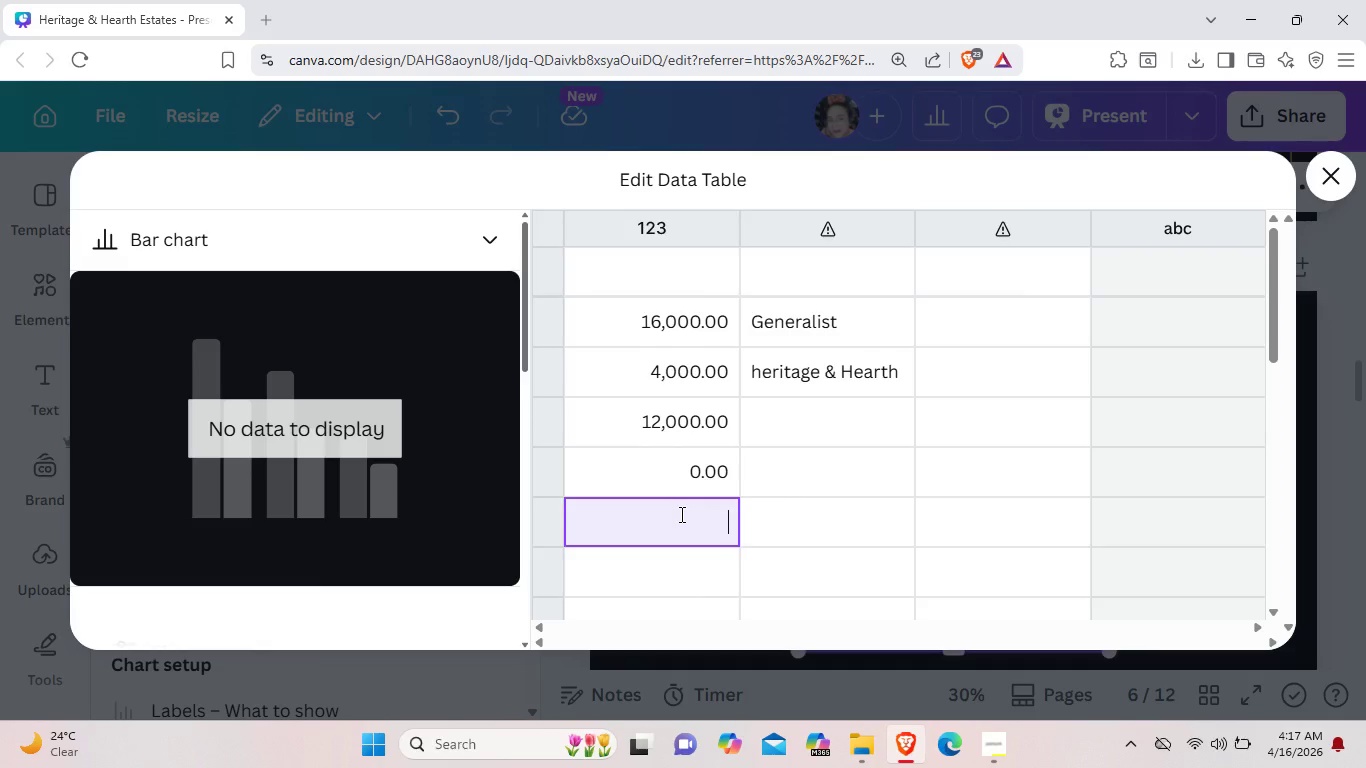 
wait(6.12)
 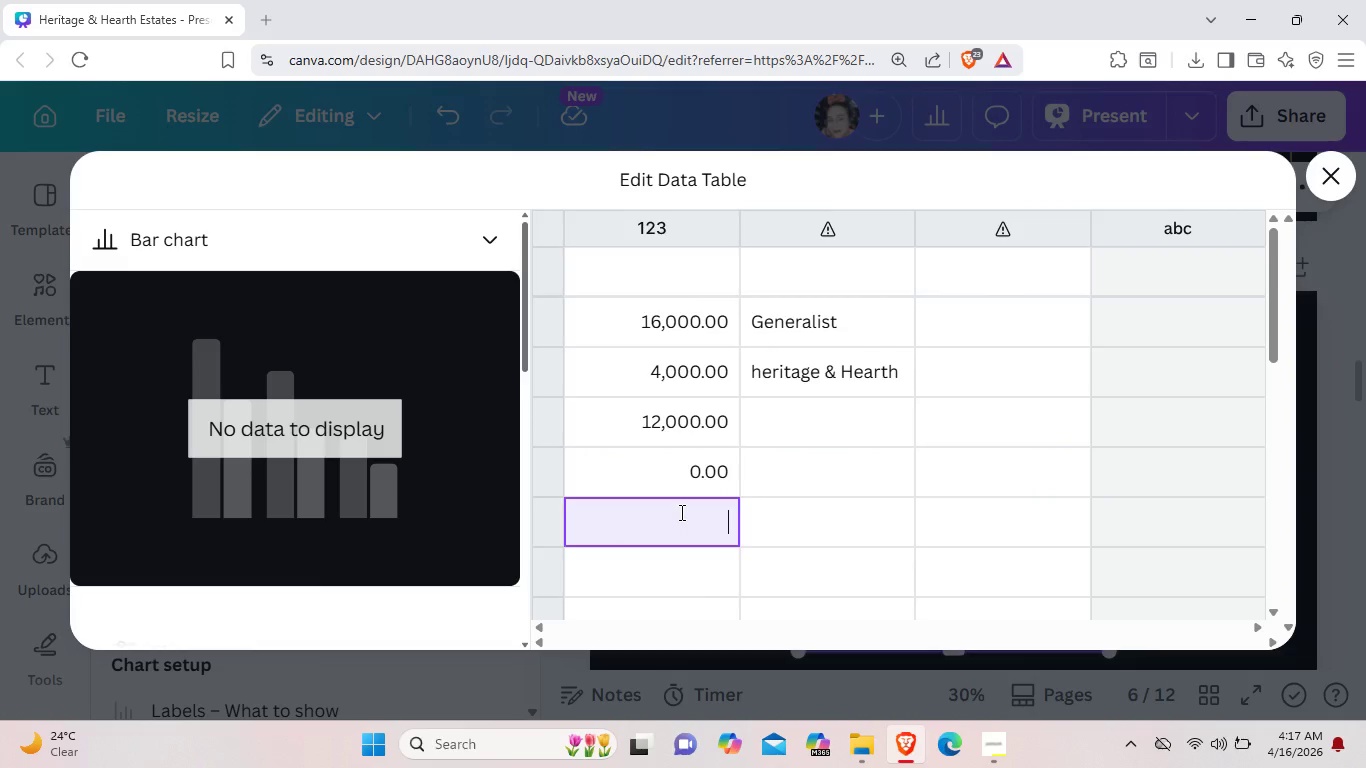 
type(8,000)
 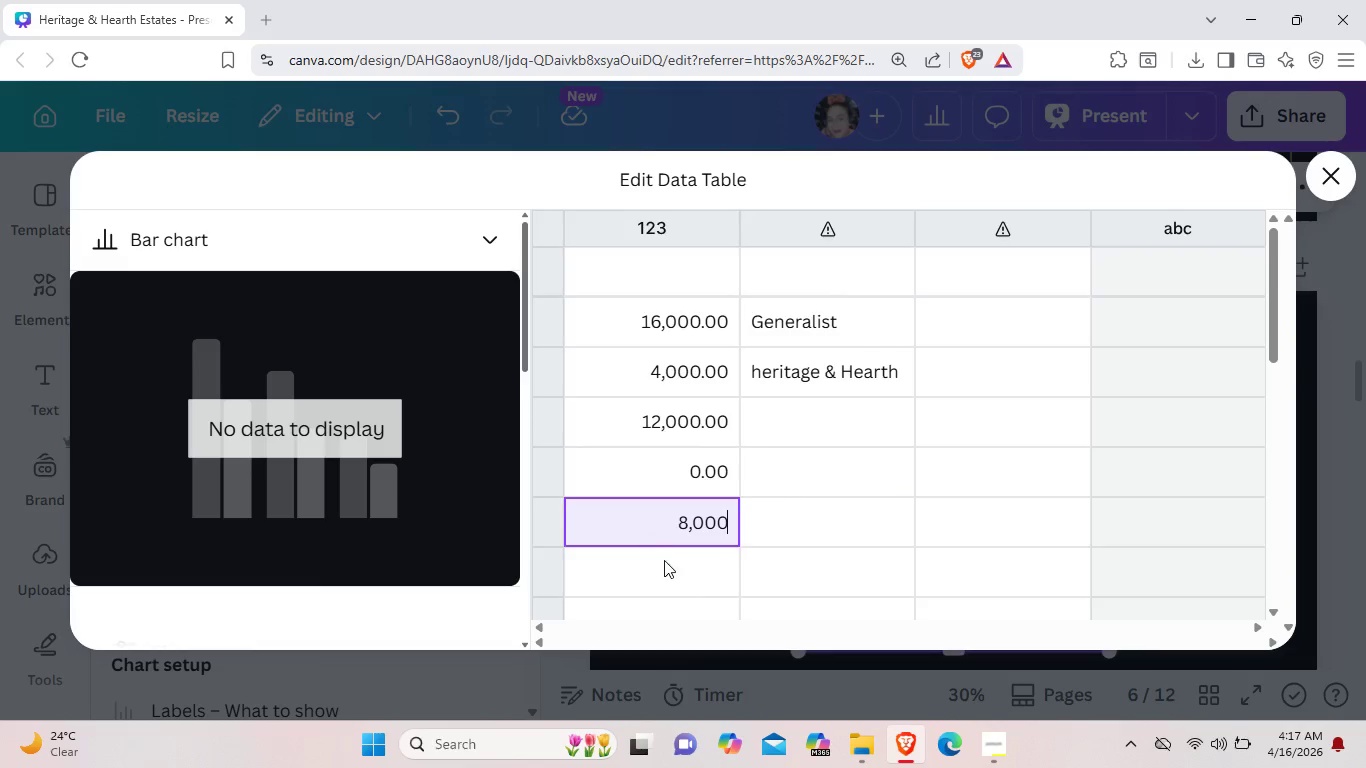 
left_click([665, 561])
 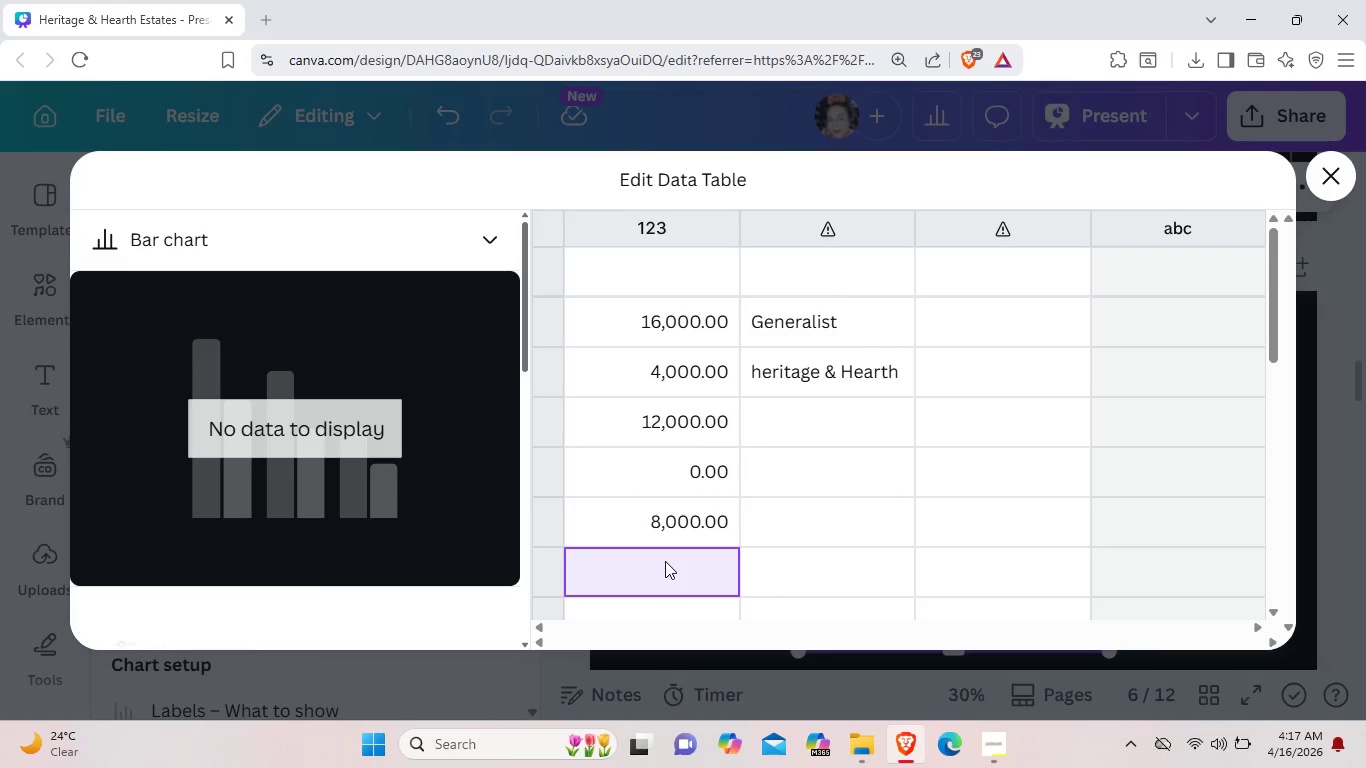 
left_click([665, 561])
 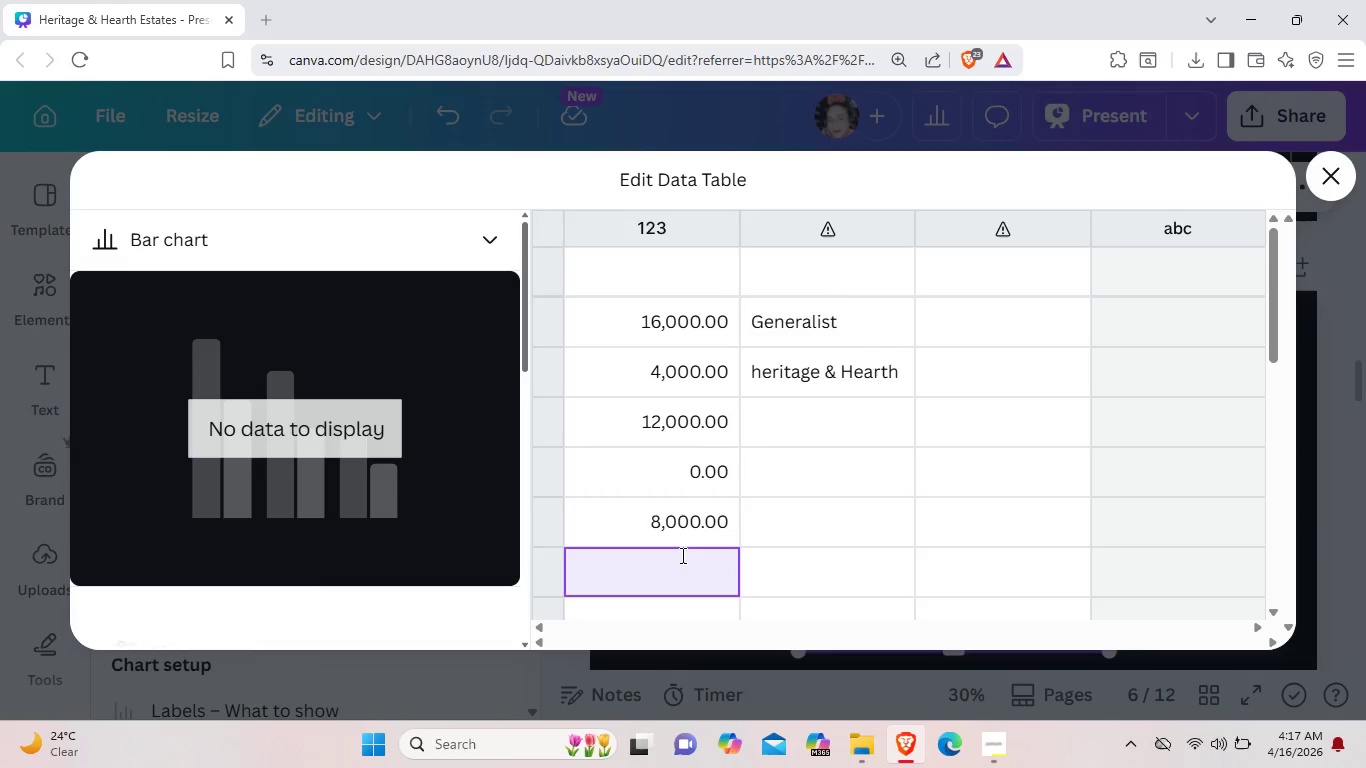 
type(6,000)
 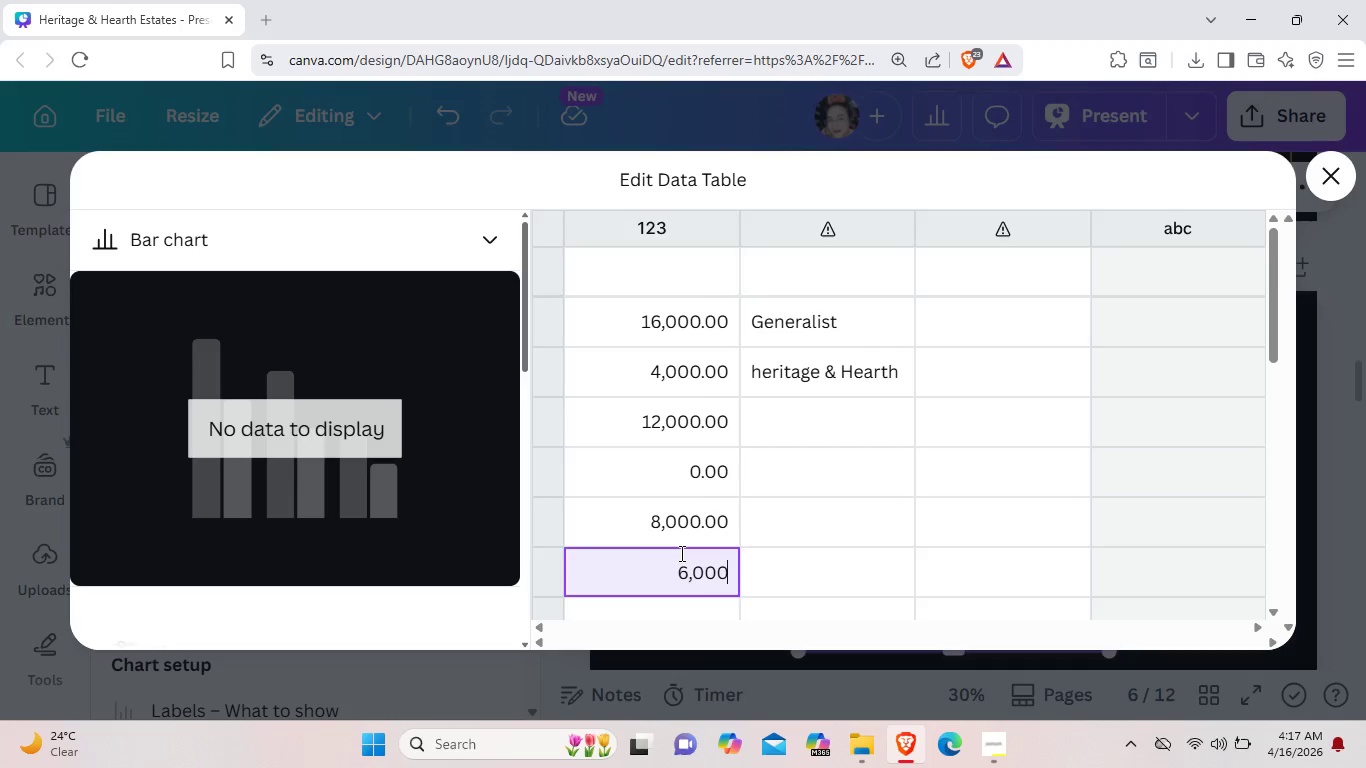 
scroll: coordinate [680, 553], scroll_direction: down, amount: 1.0
 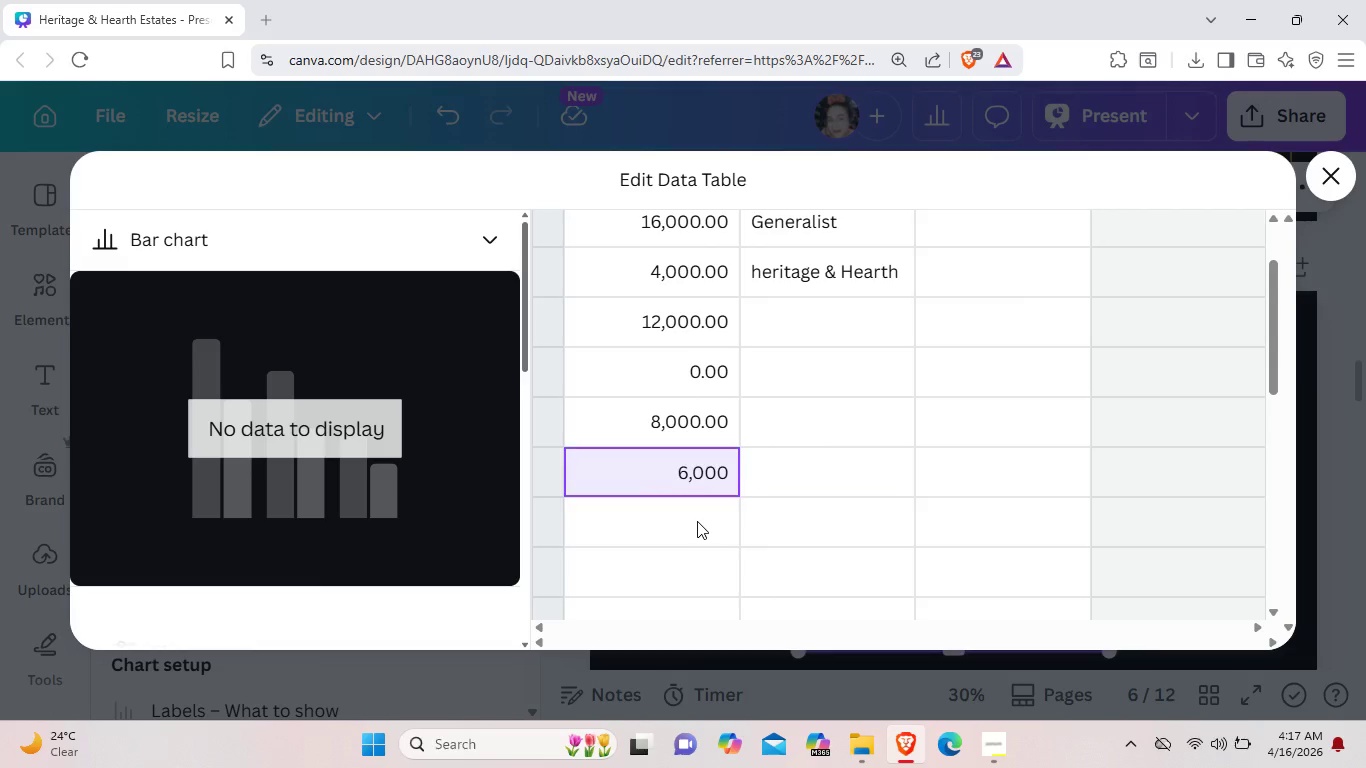 
double_click([697, 521])
 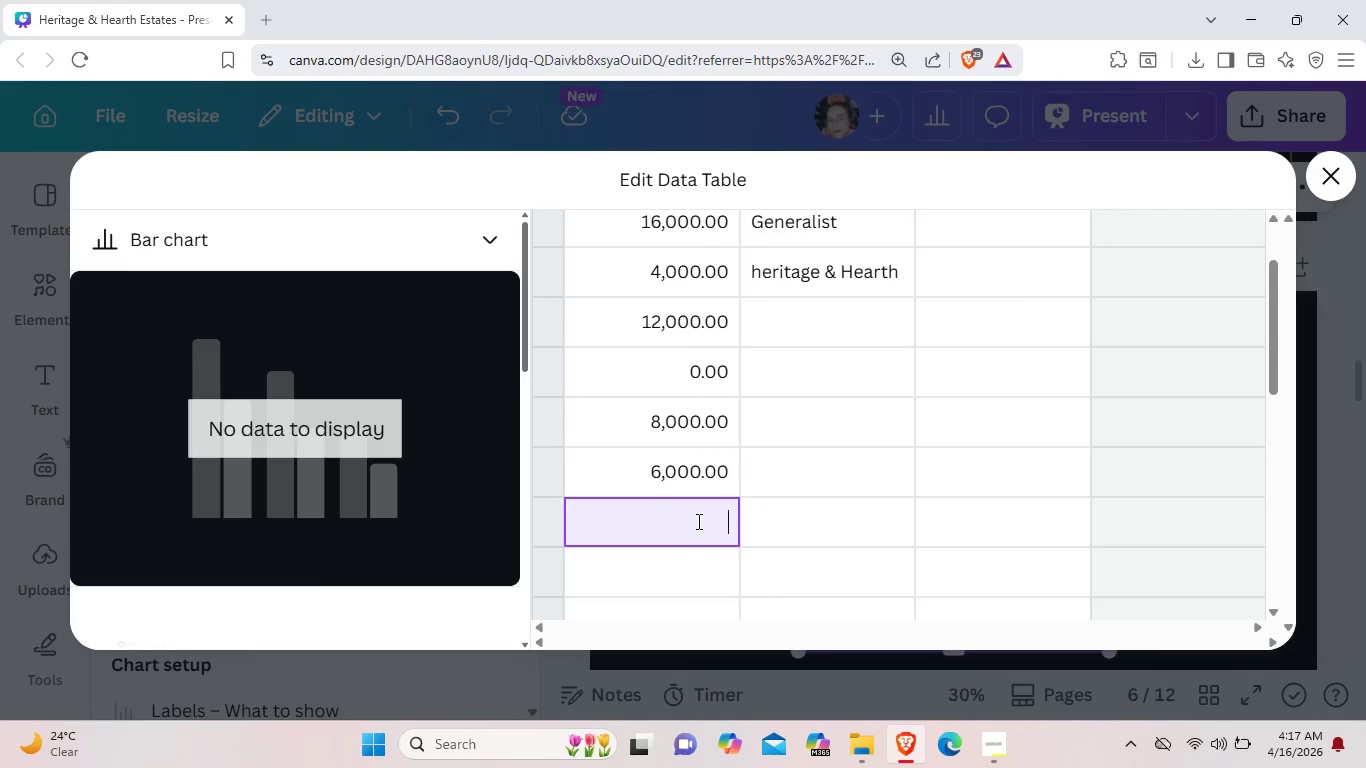 
type(4,000)
 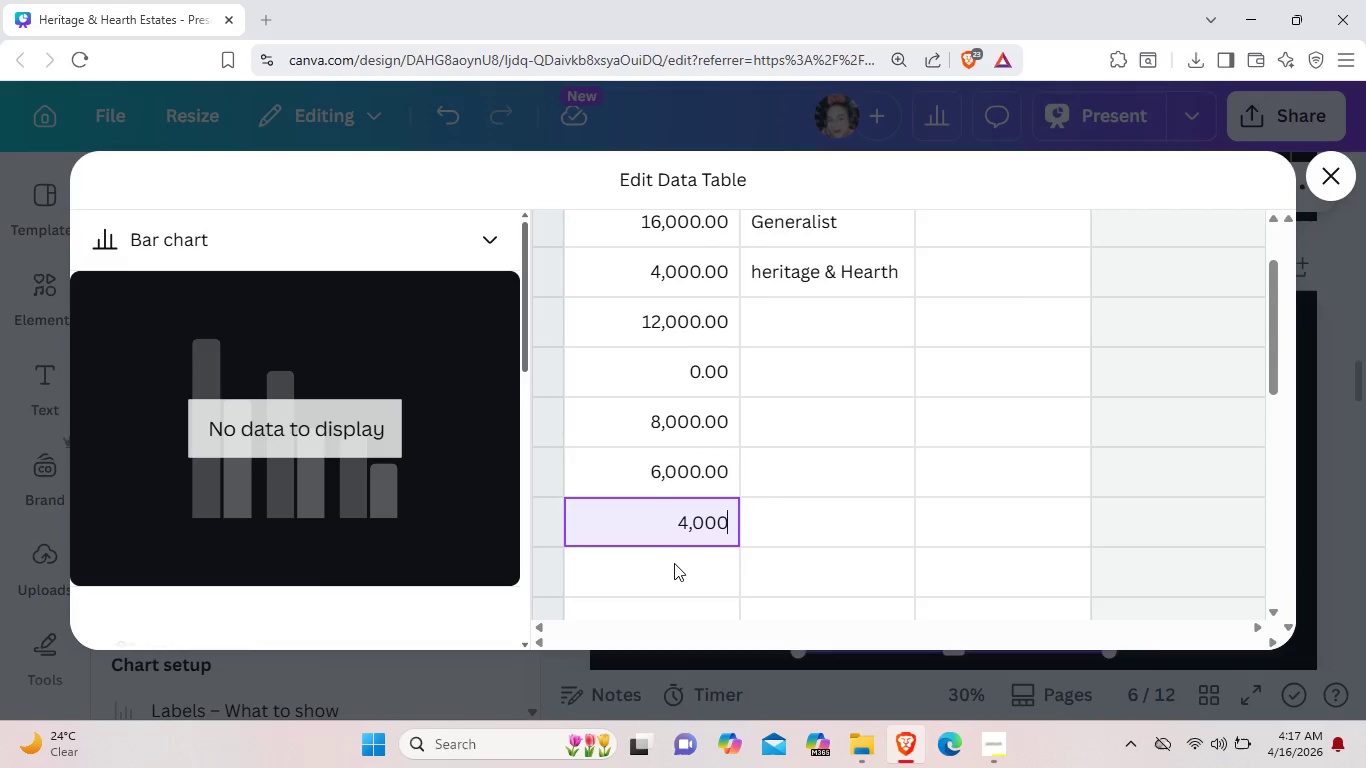 
left_click([672, 571])
 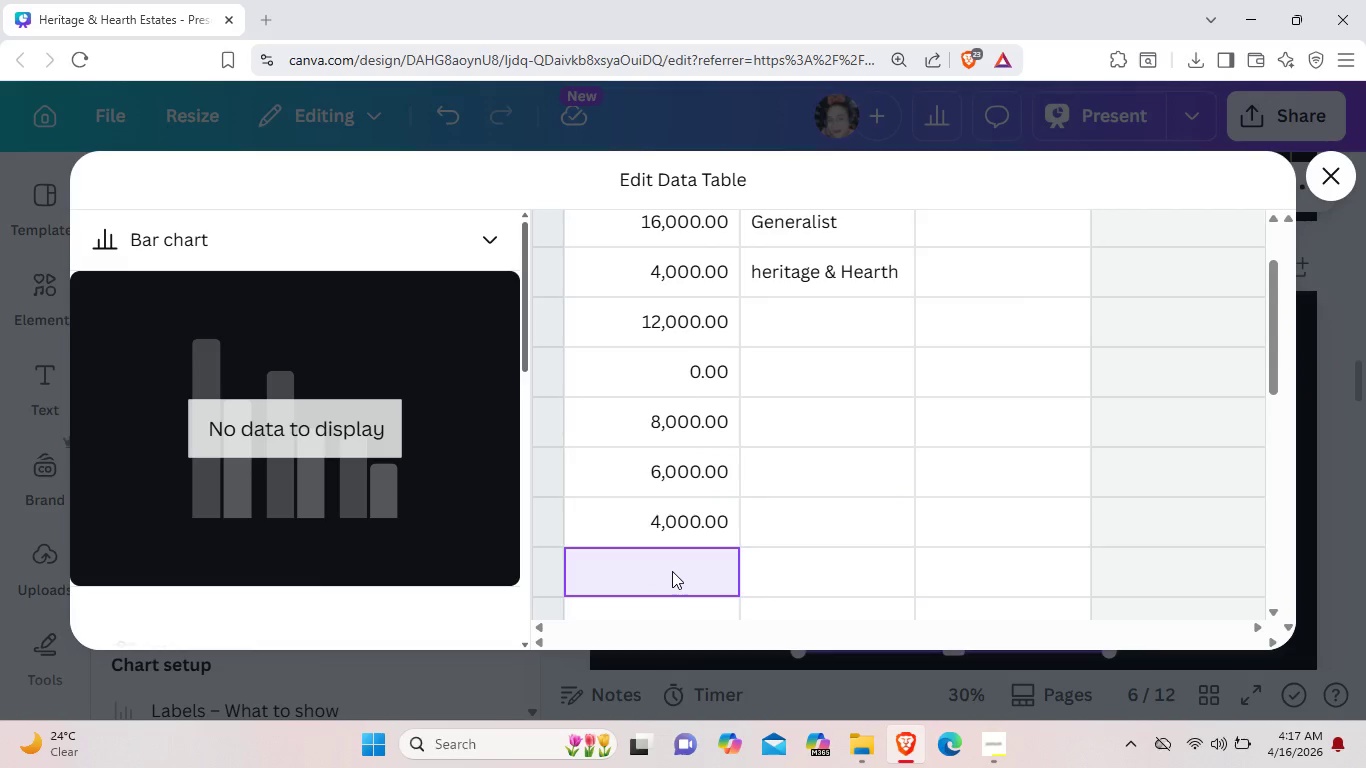 
left_click([672, 571])
 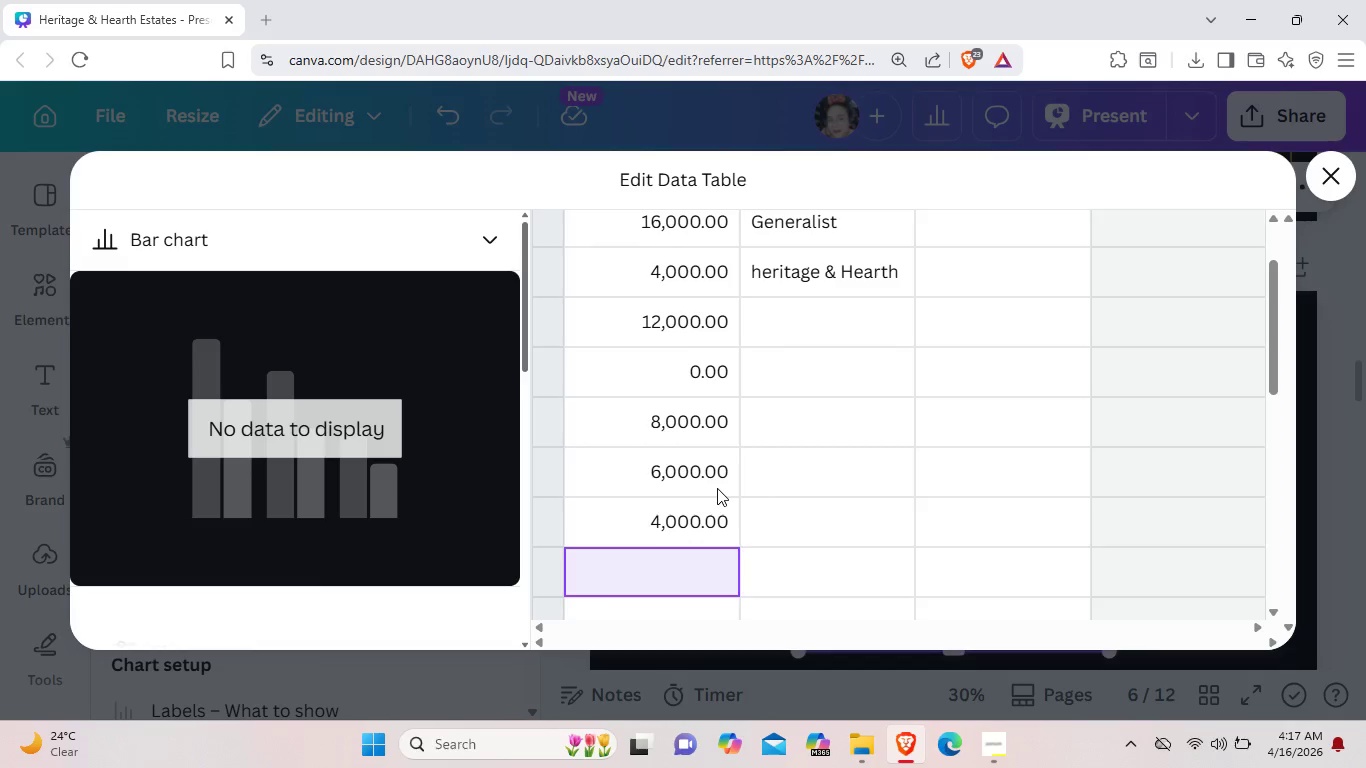 
type(2,0000)
 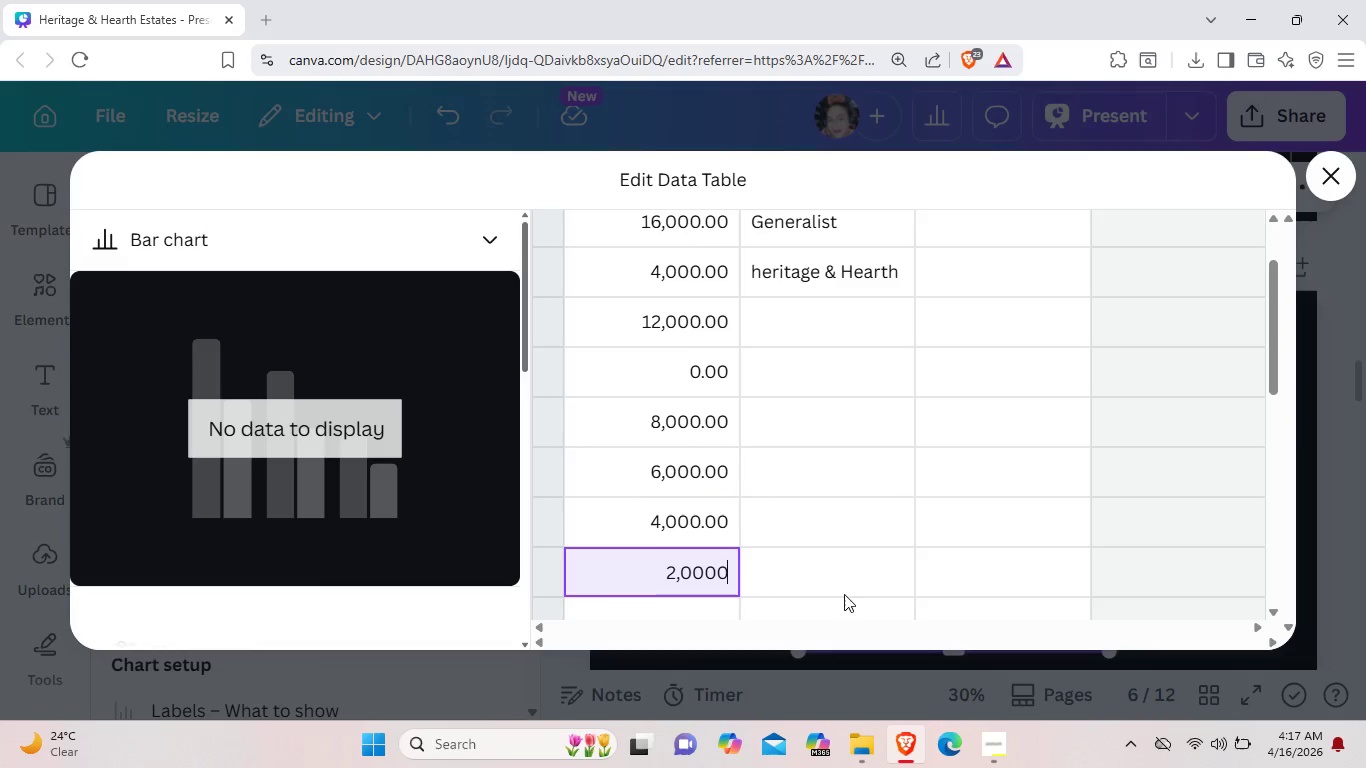 
left_click([835, 567])
 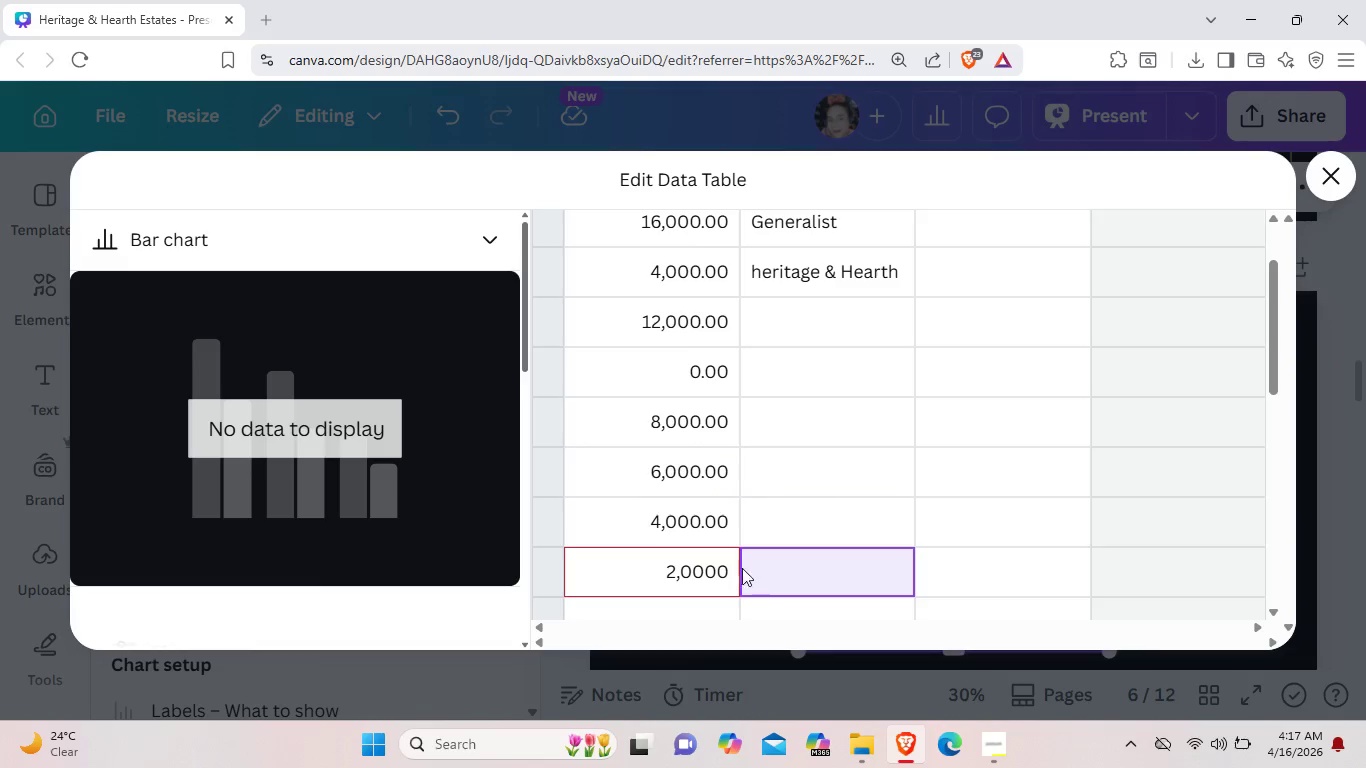 
double_click([725, 567])
 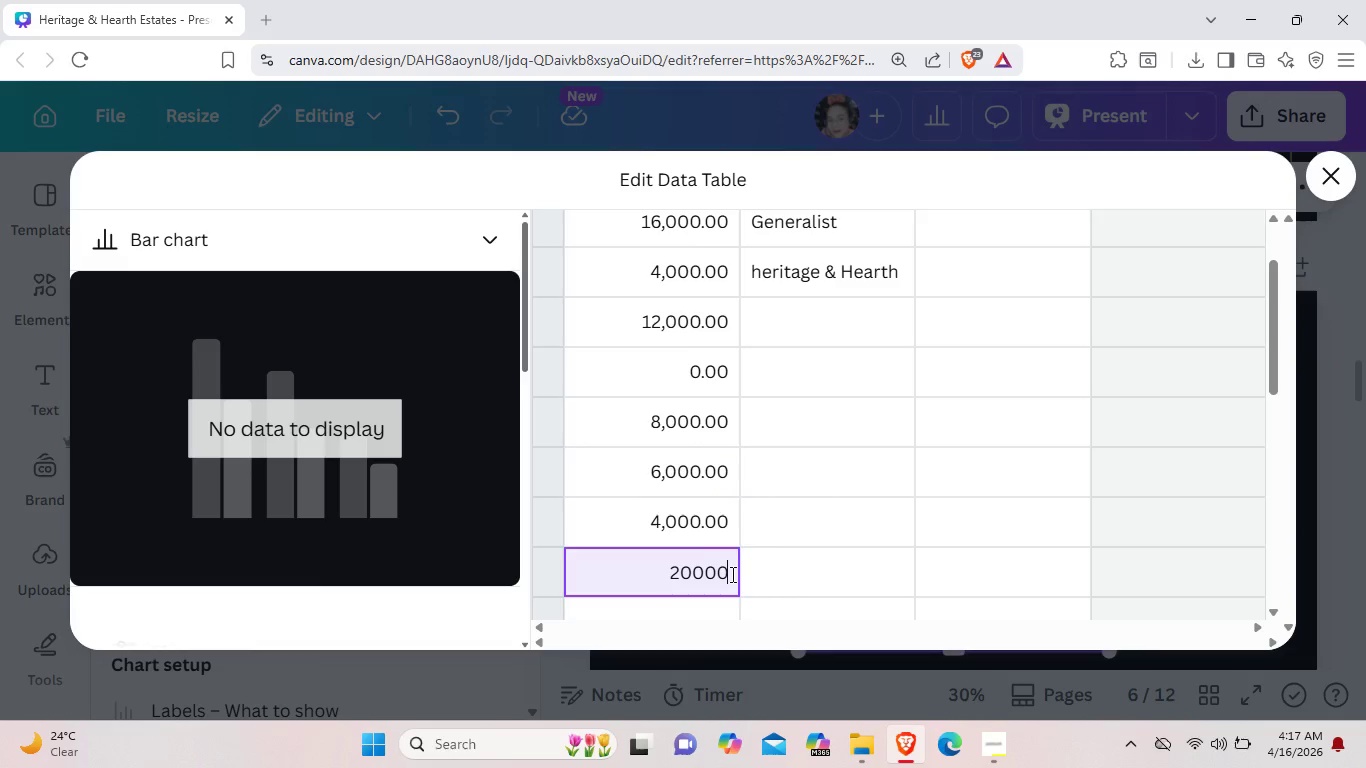 
key(Backspace)
 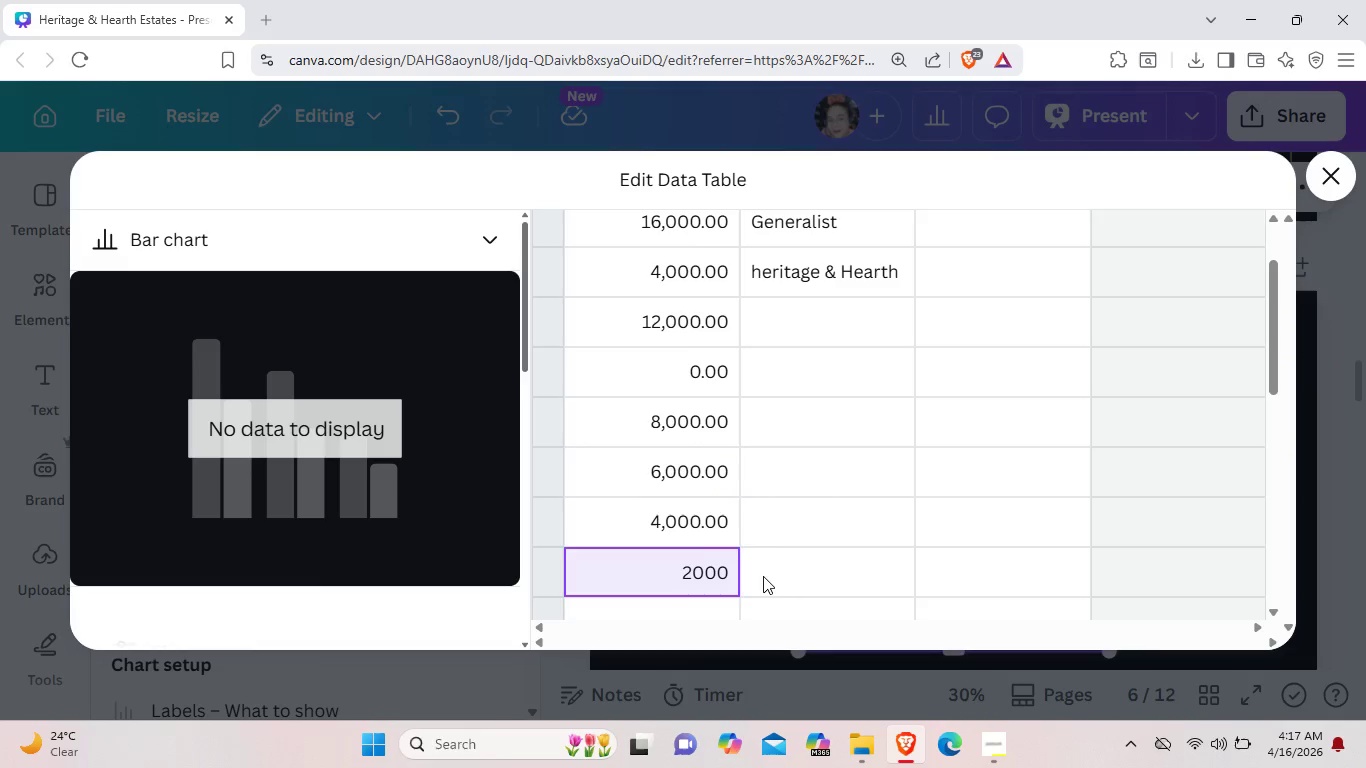 
left_click([763, 576])
 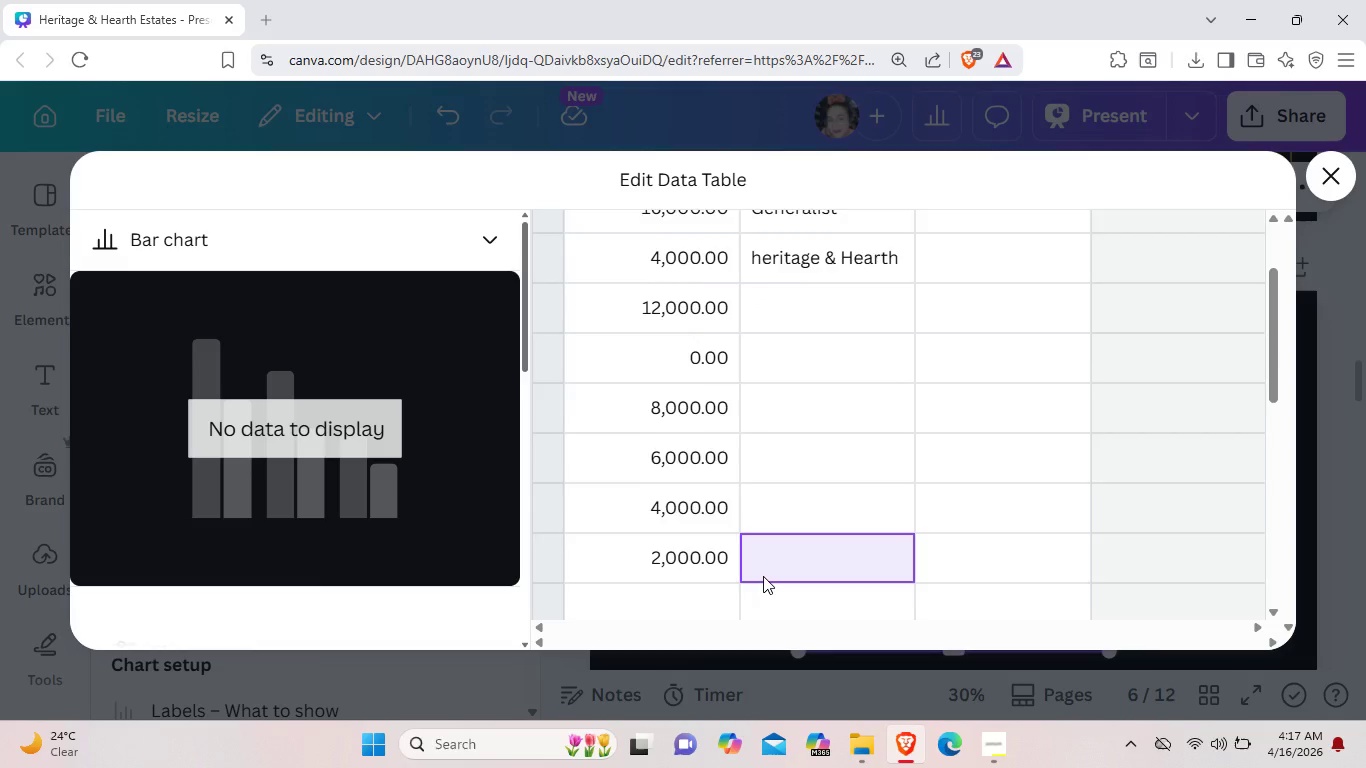 
scroll: coordinate [763, 576], scroll_direction: down, amount: 1.0
 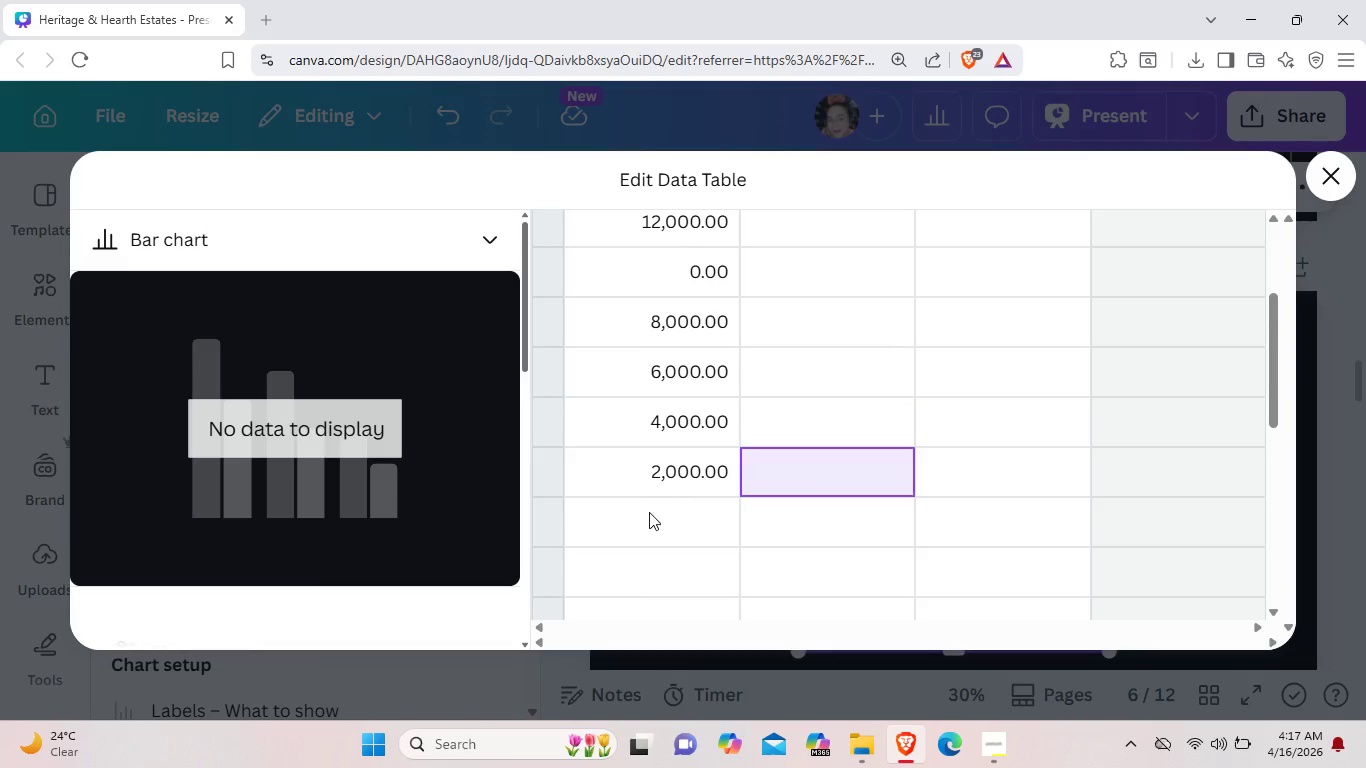 
scroll: coordinate [649, 512], scroll_direction: up, amount: 4.0
 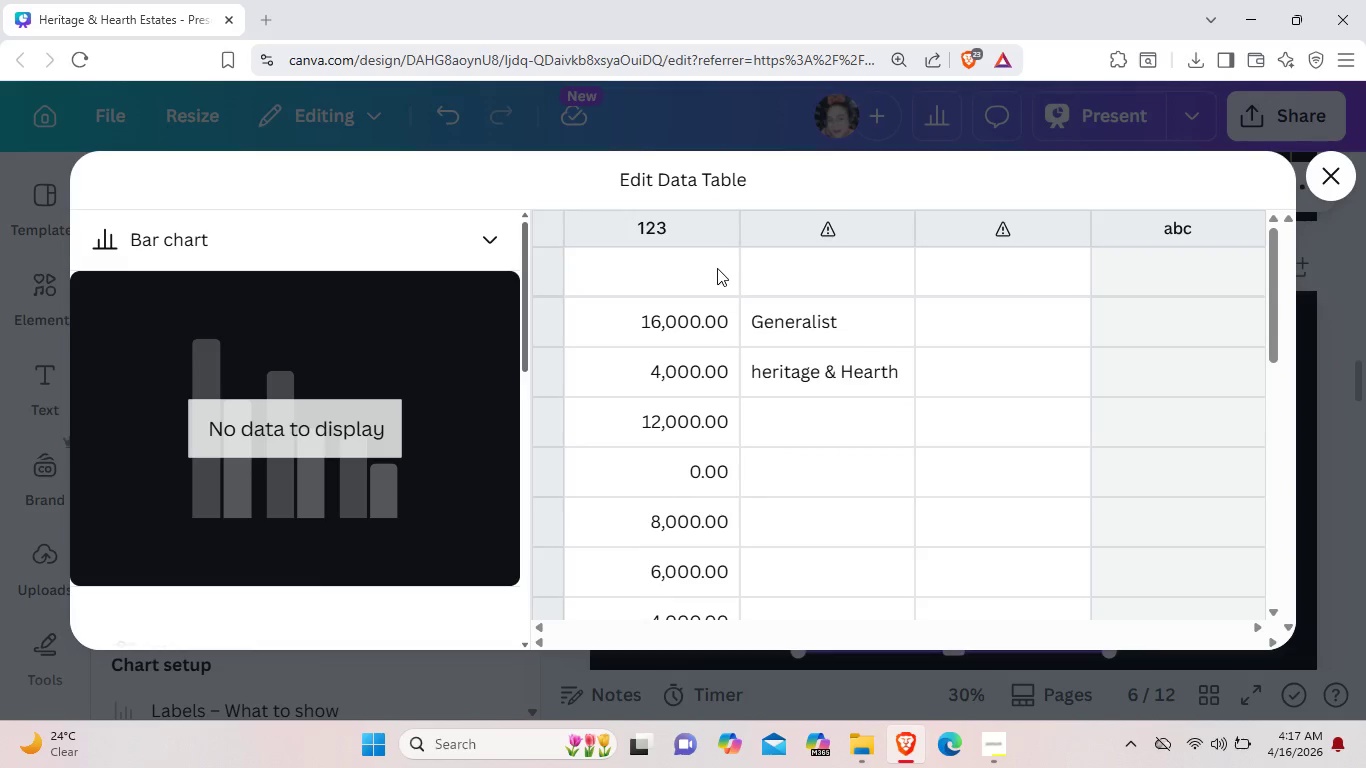 
left_click([716, 268])
 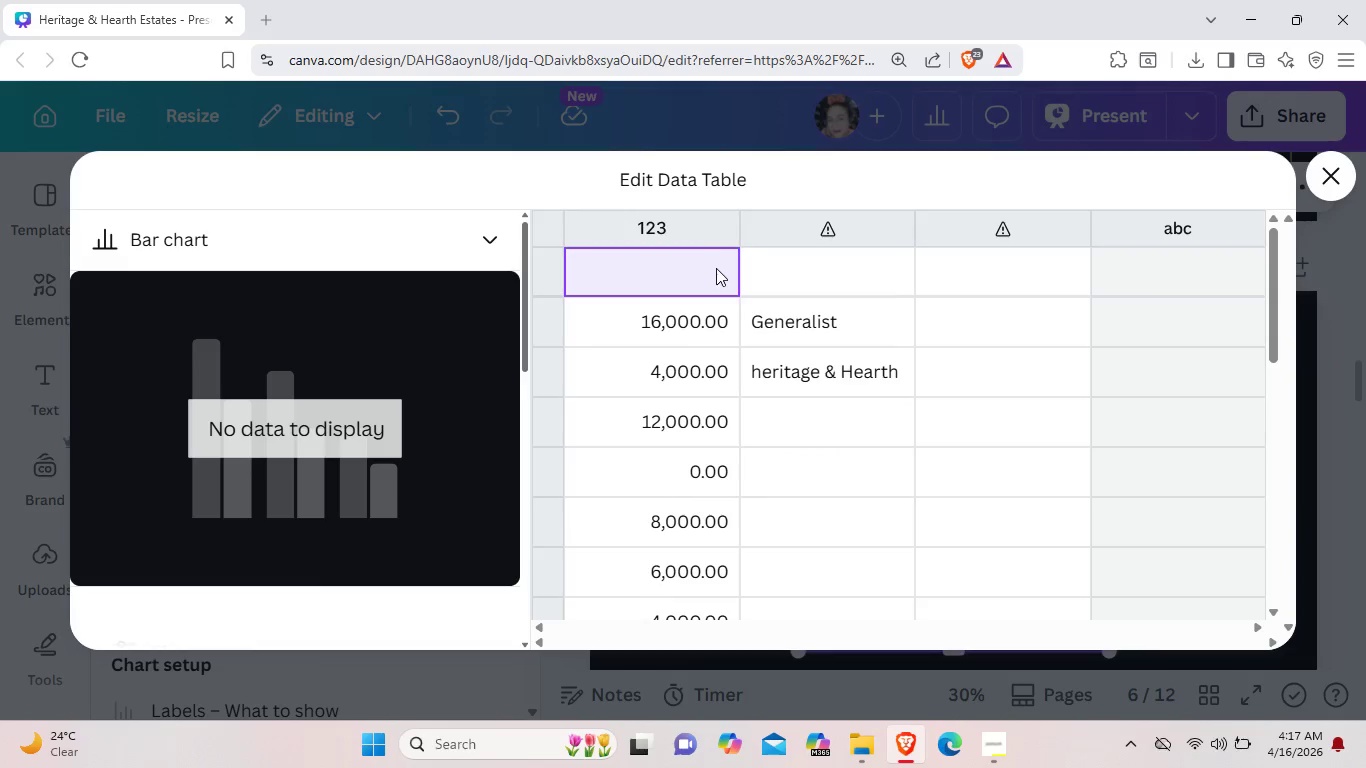 
left_click([868, 314])
 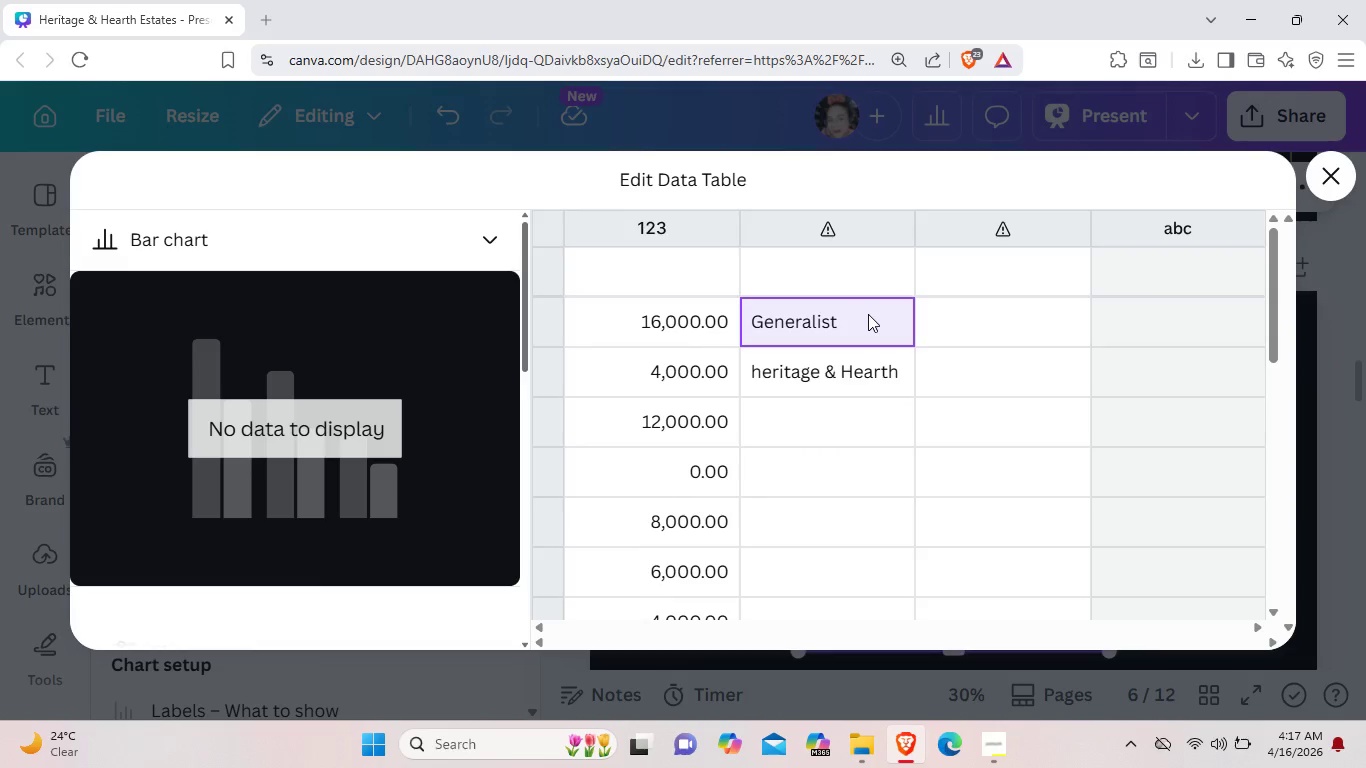 
scroll: coordinate [868, 314], scroll_direction: up, amount: 1.0
 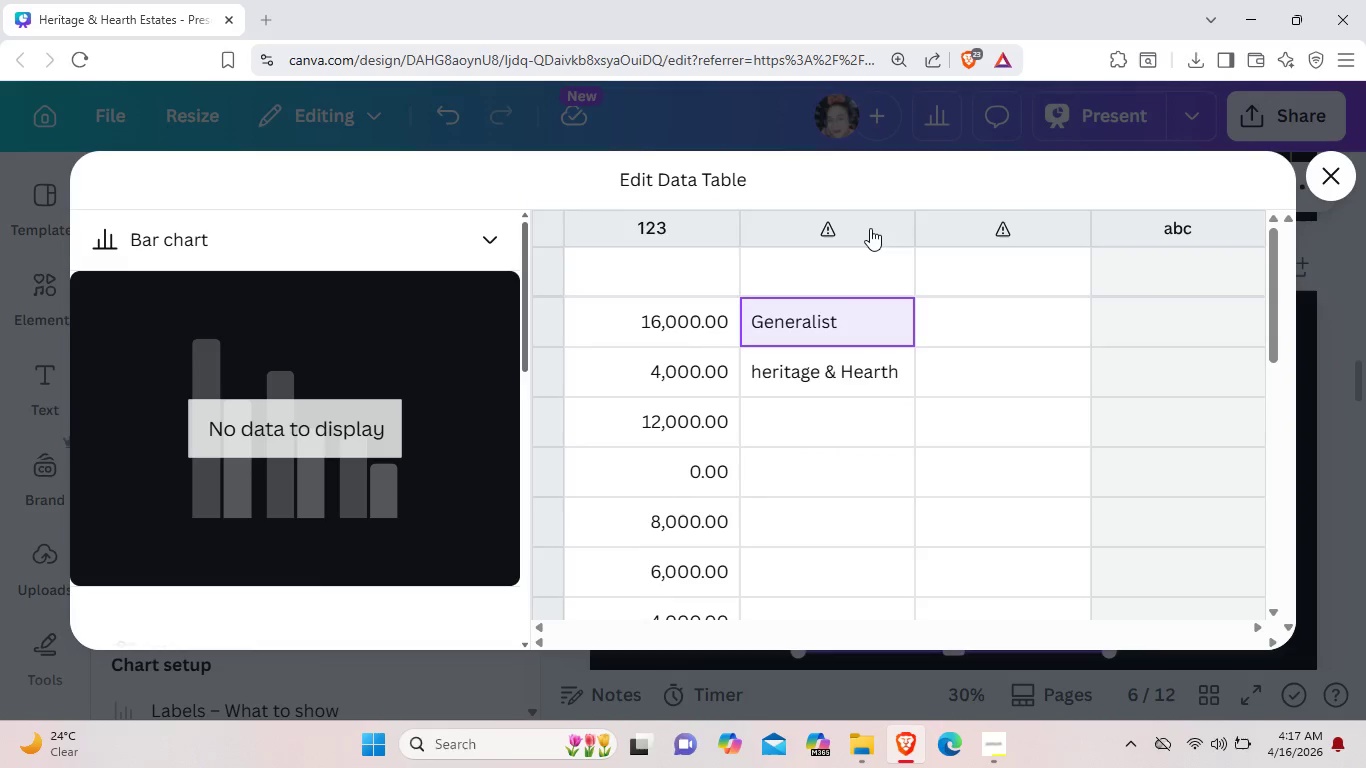 
left_click([870, 228])
 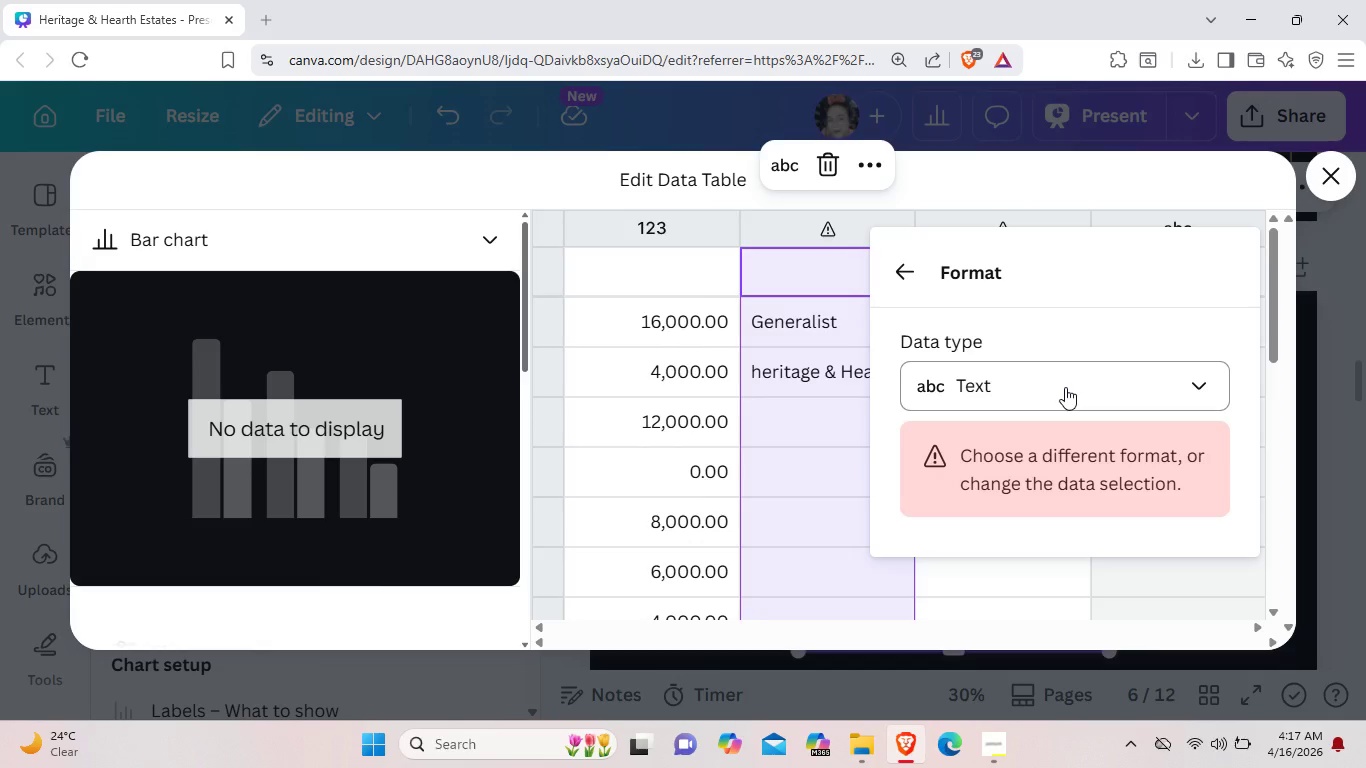 
left_click([1065, 387])
 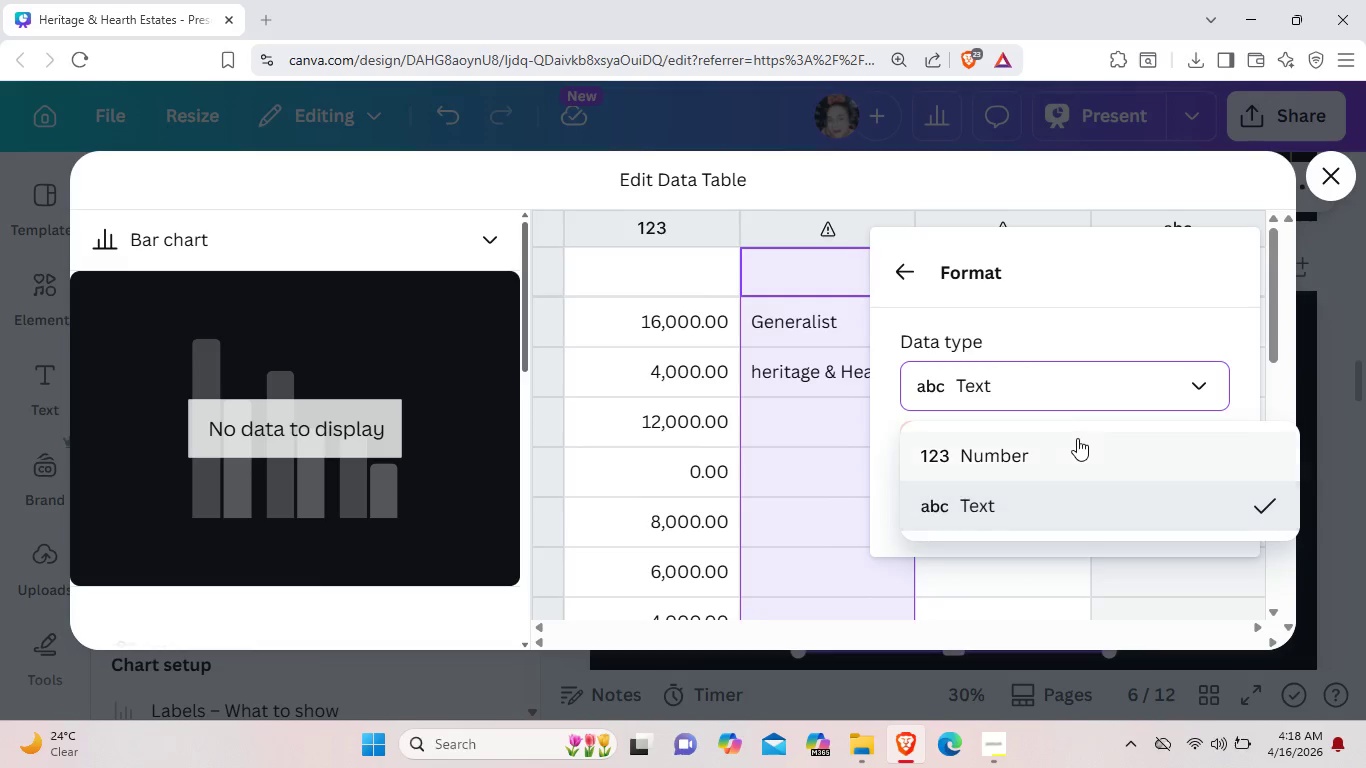 
left_click([1077, 444])
 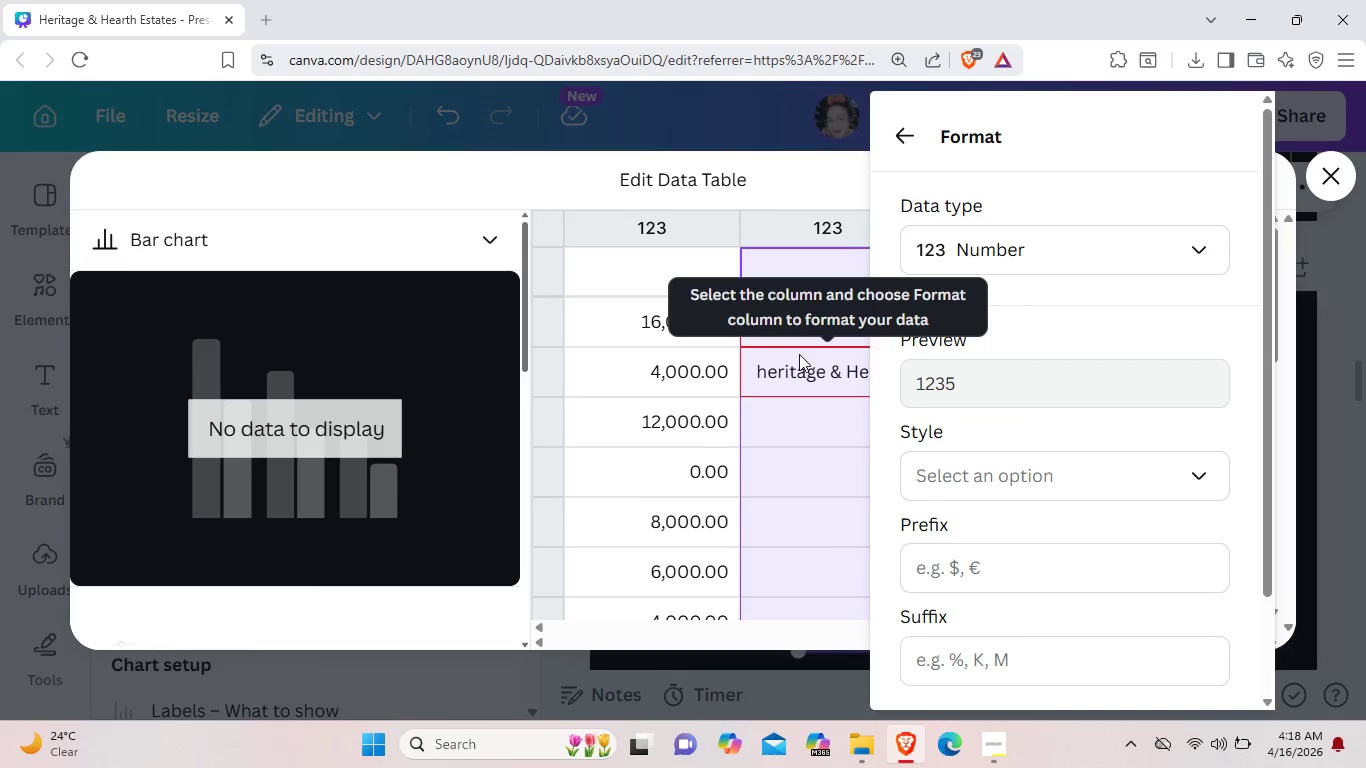 
left_click([800, 362])
 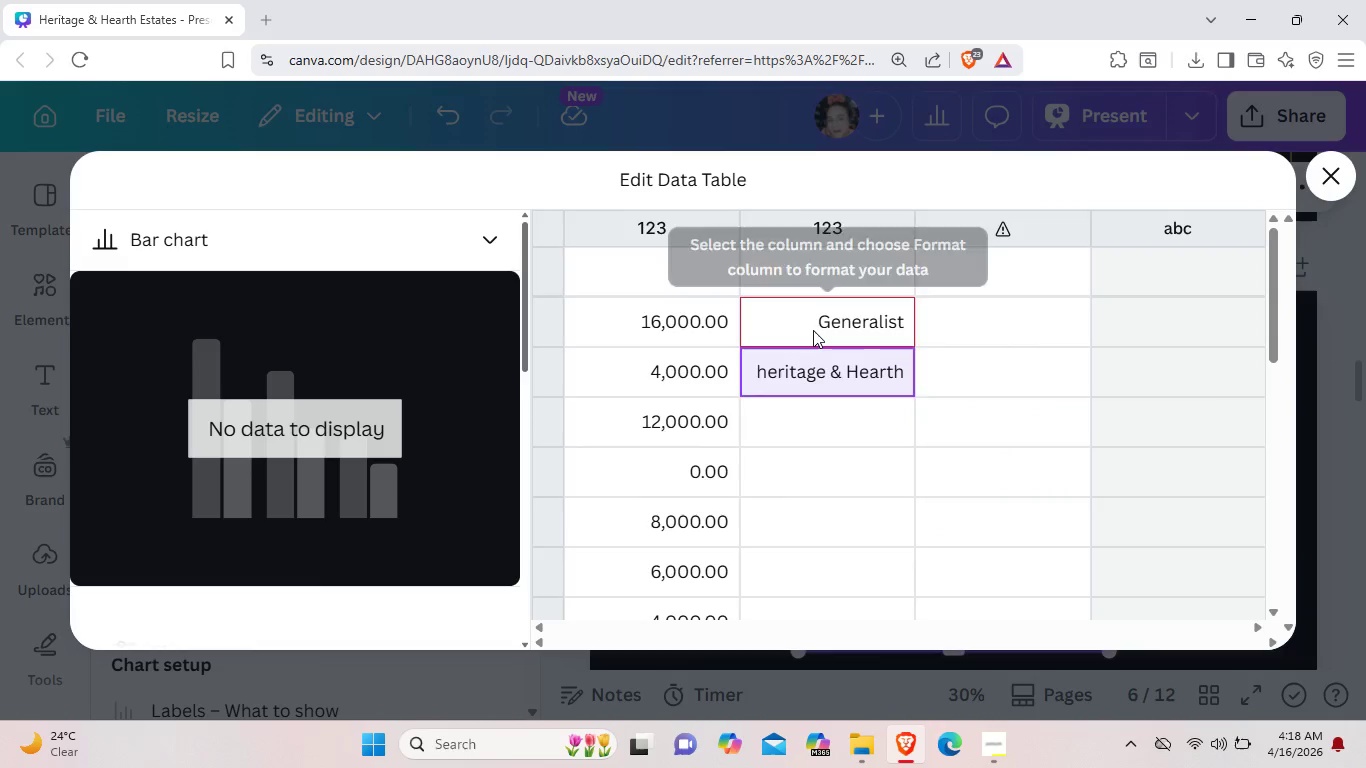 
left_click([813, 330])
 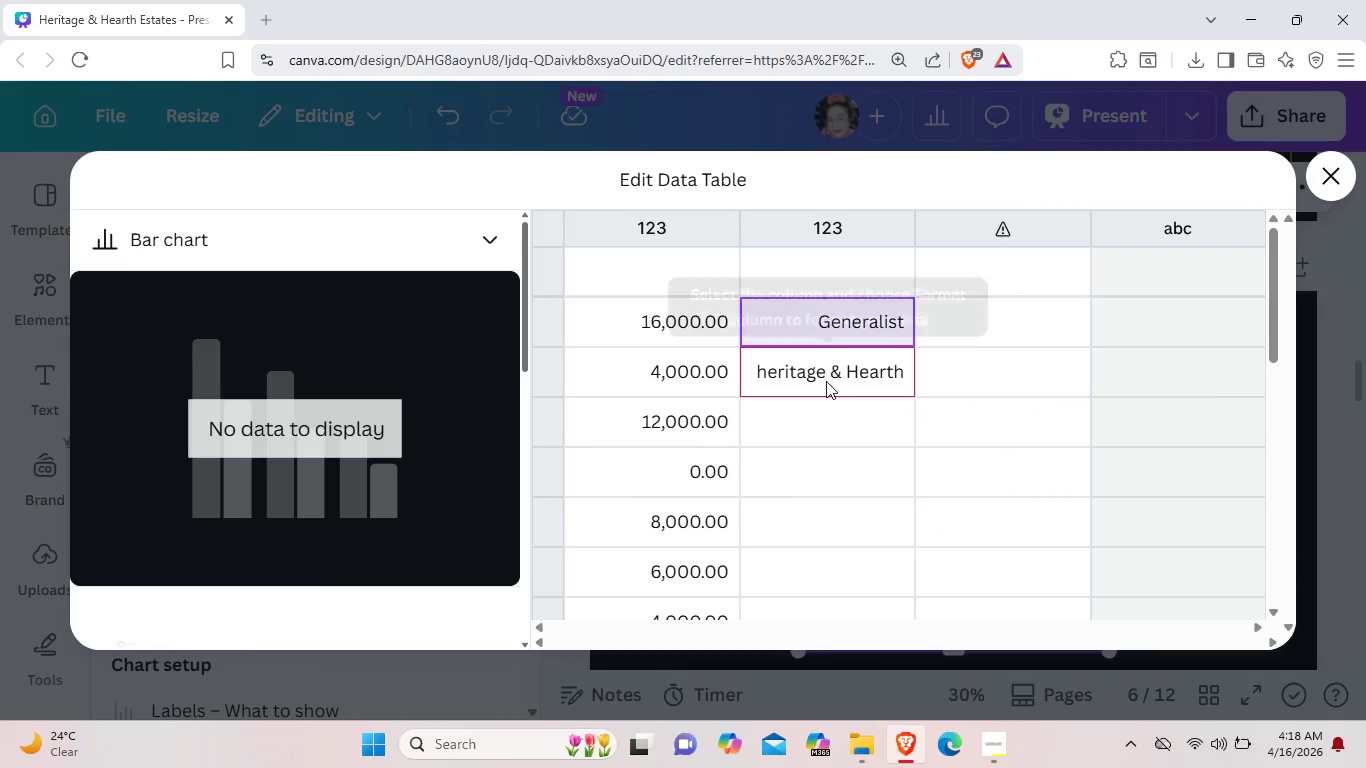 
left_click([826, 381])
 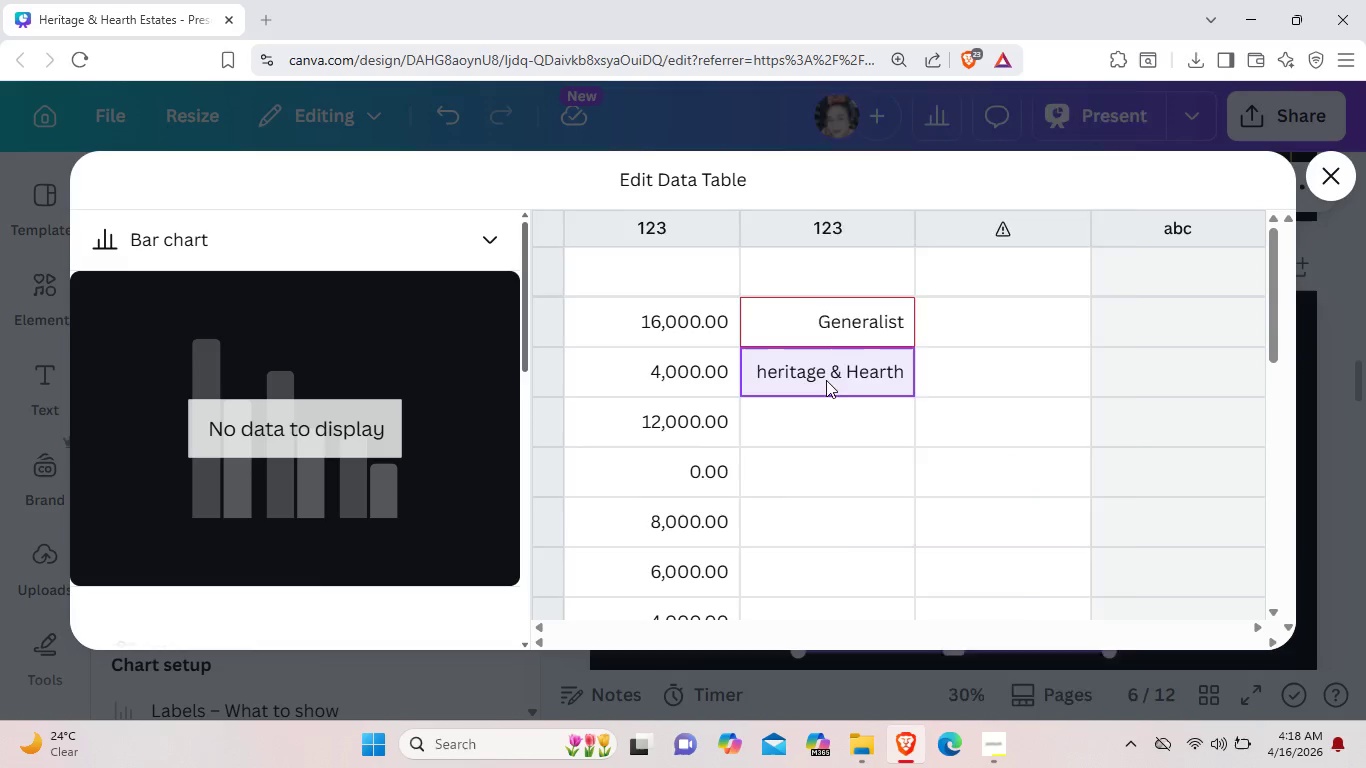 
right_click([826, 380])
 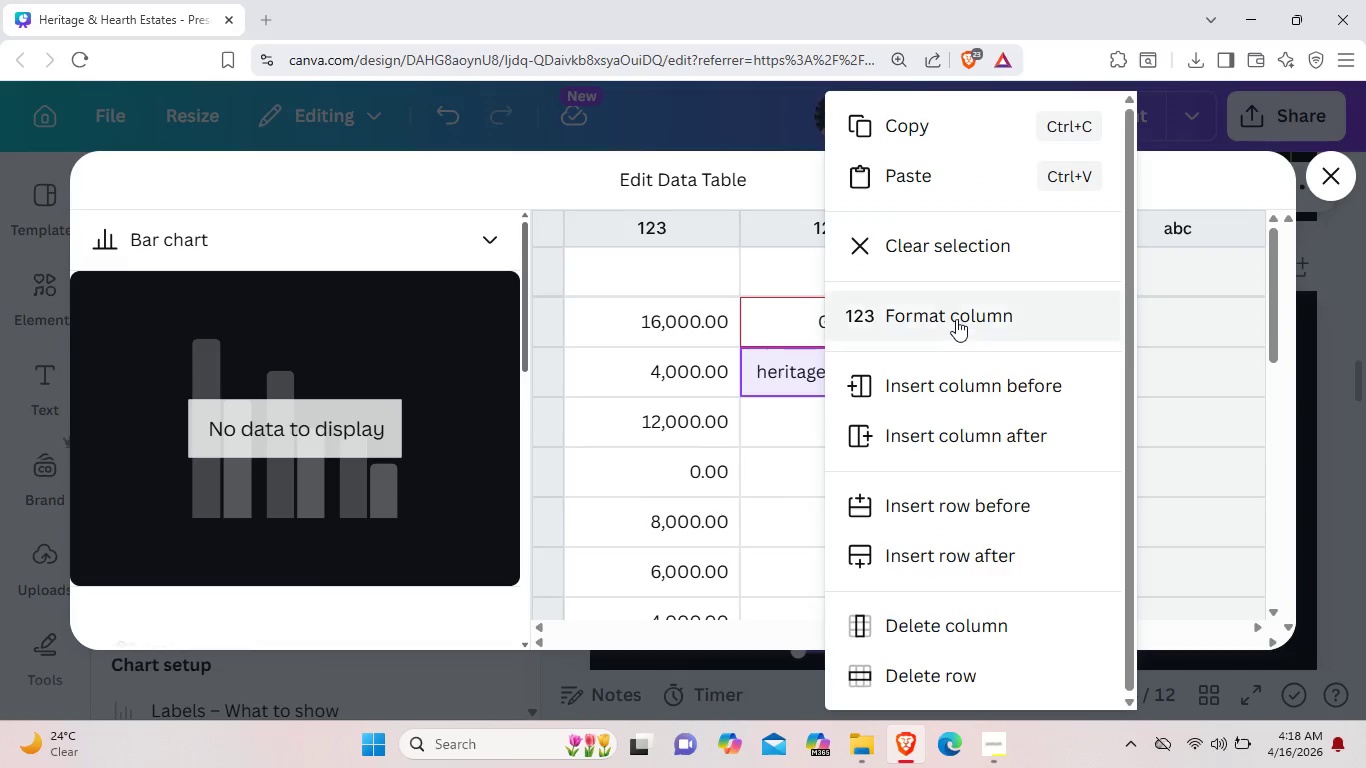 
left_click([956, 319])
 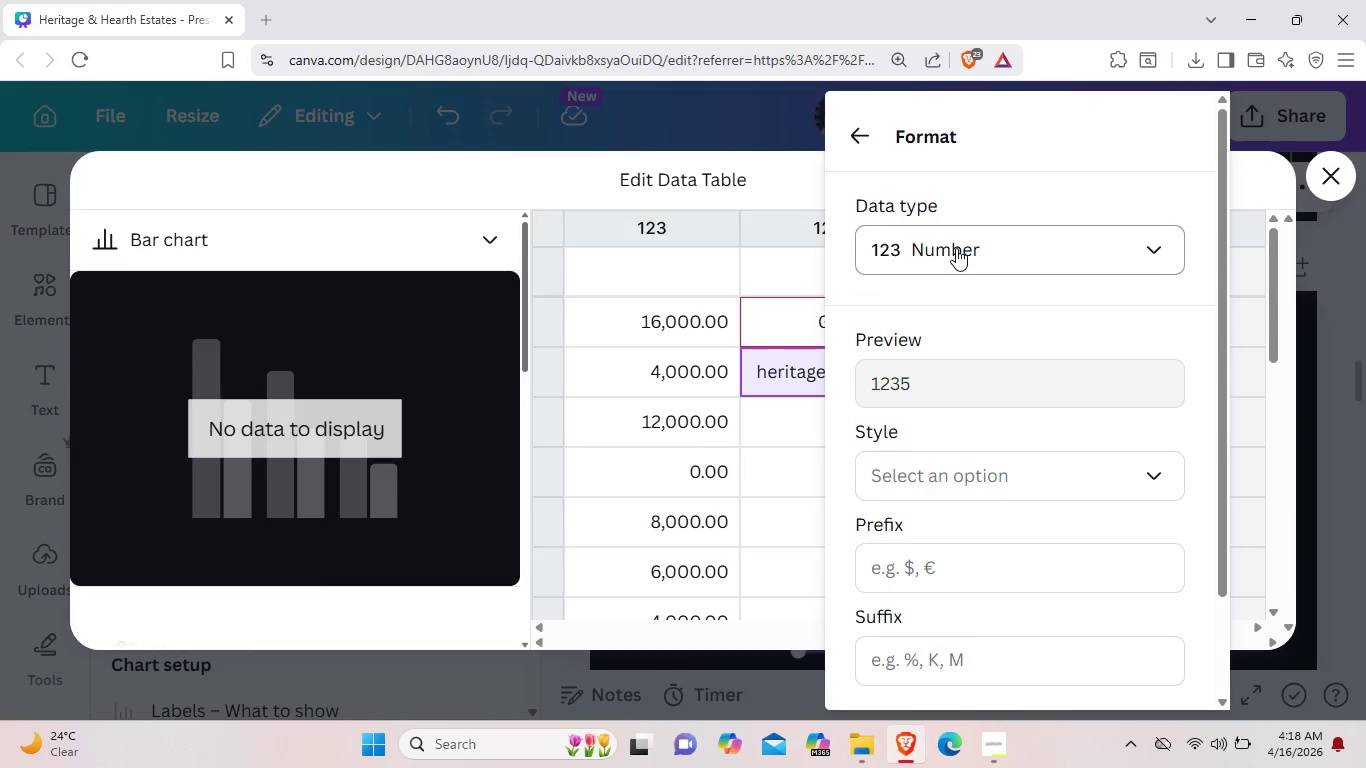 
left_click([956, 250])
 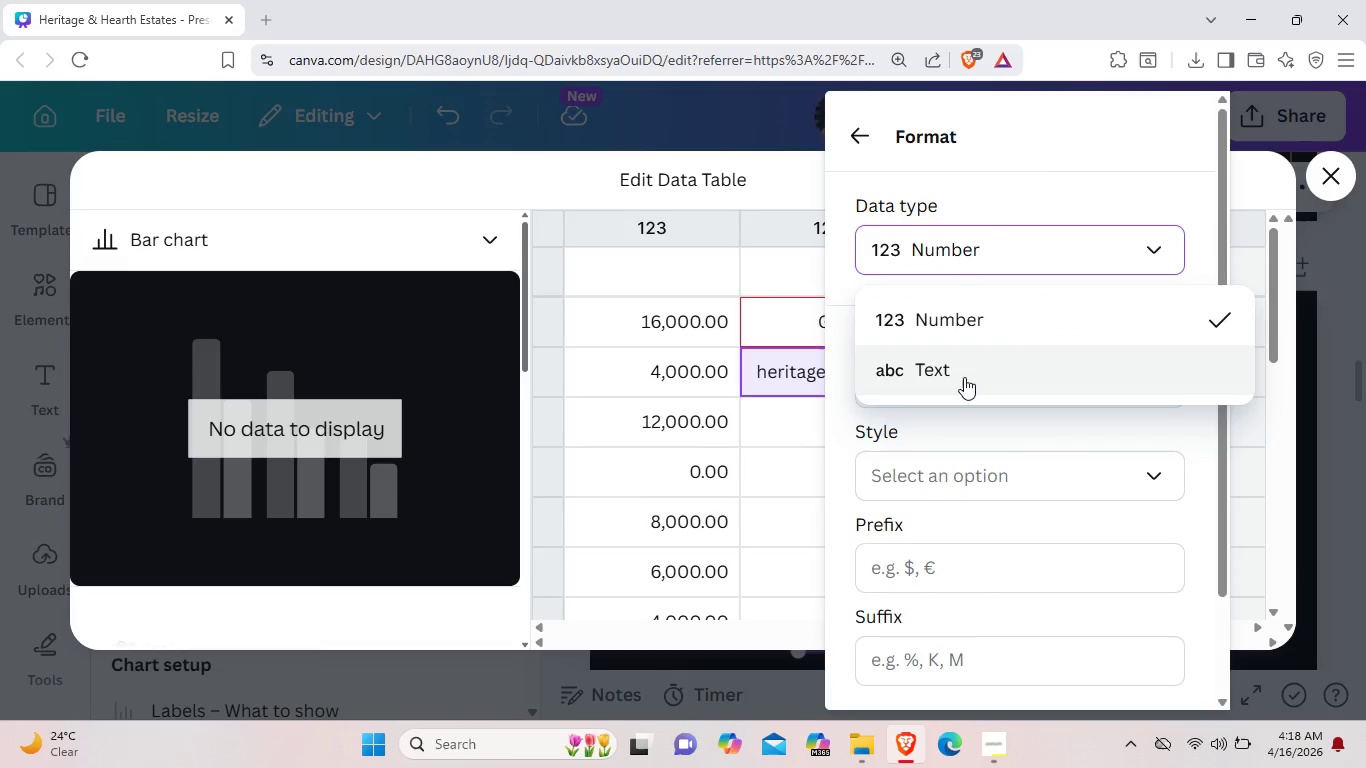 
left_click([964, 377])
 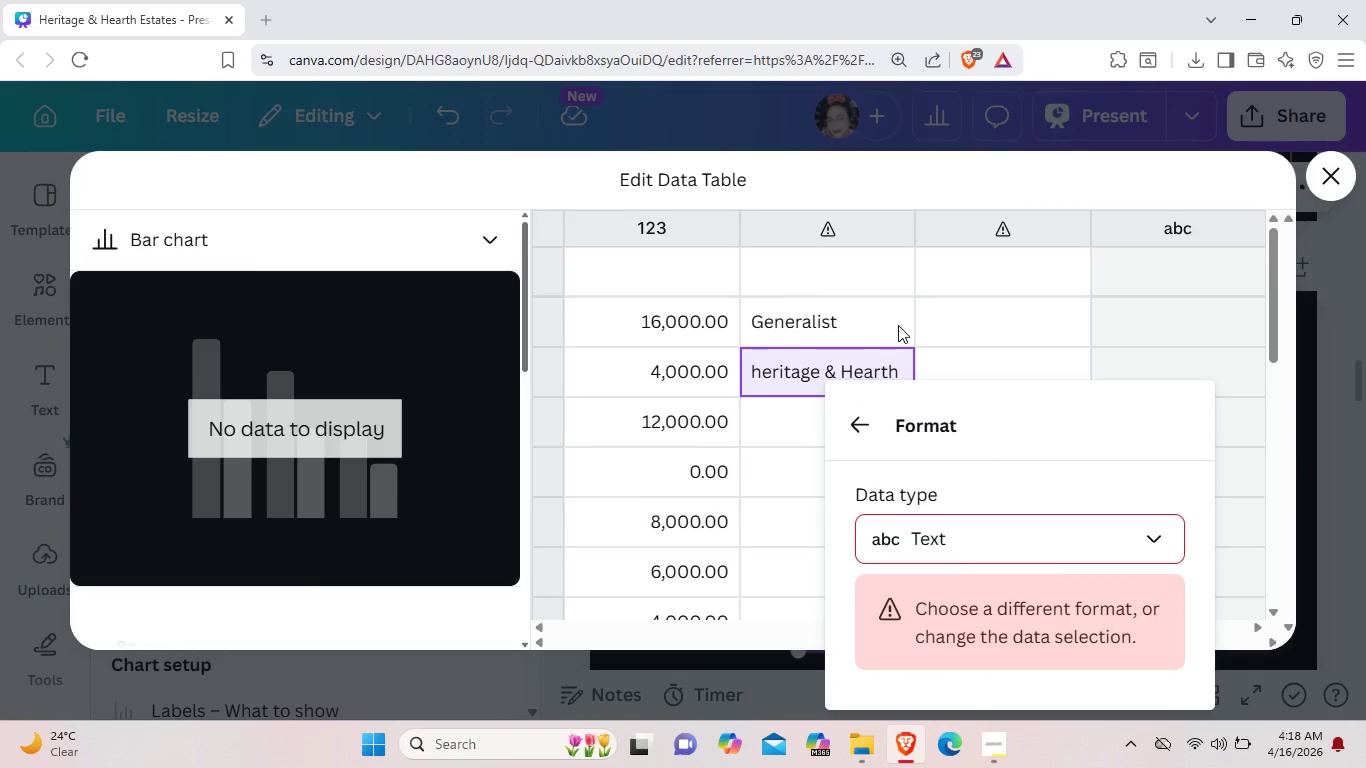 
left_click([898, 325])
 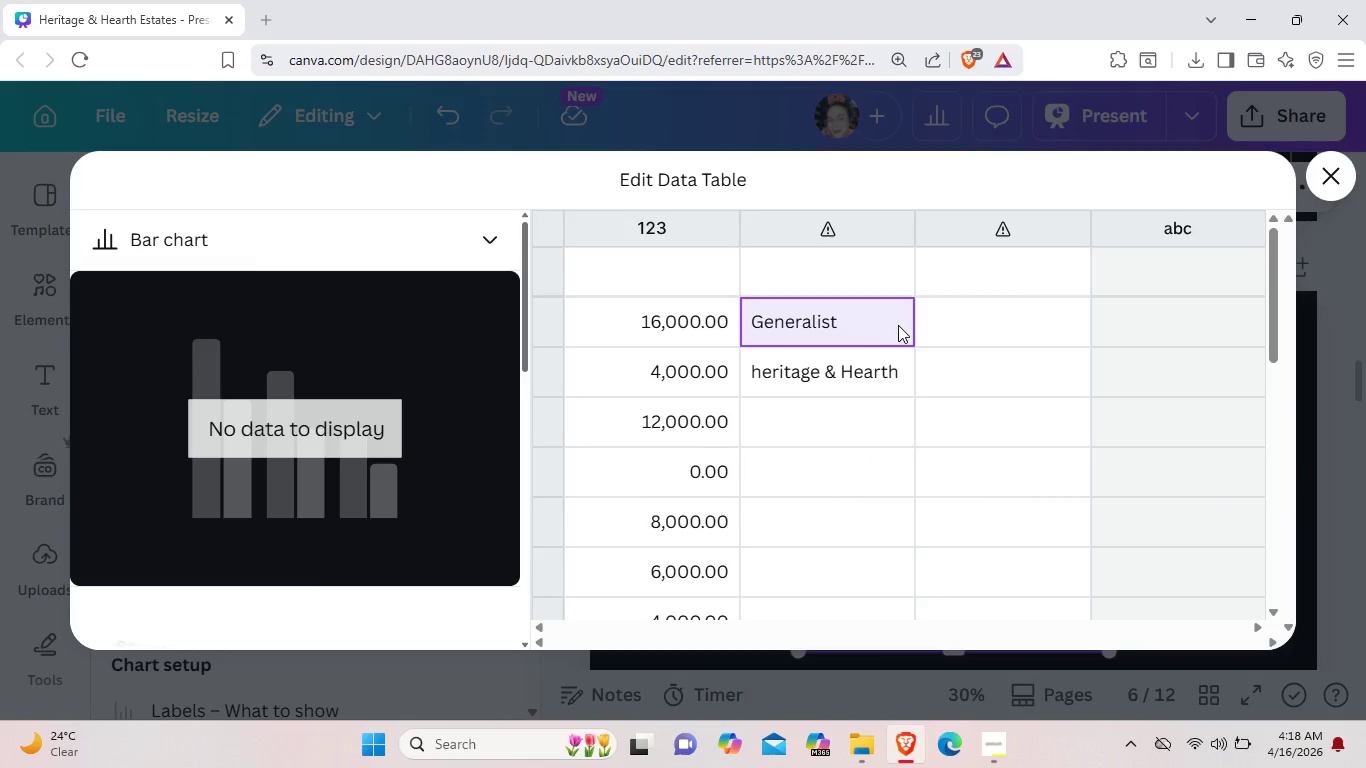 
right_click([898, 325])
 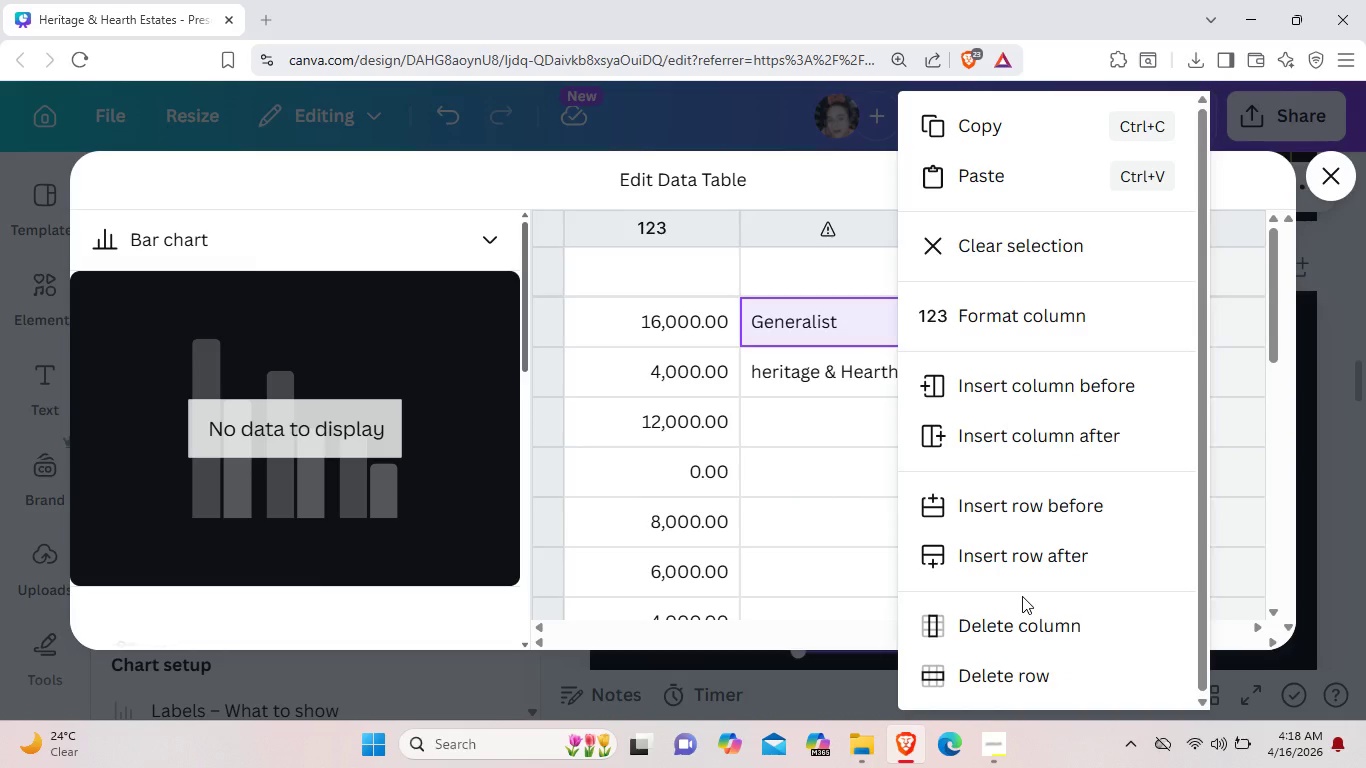 
scroll: coordinate [1022, 596], scroll_direction: down, amount: 2.0
 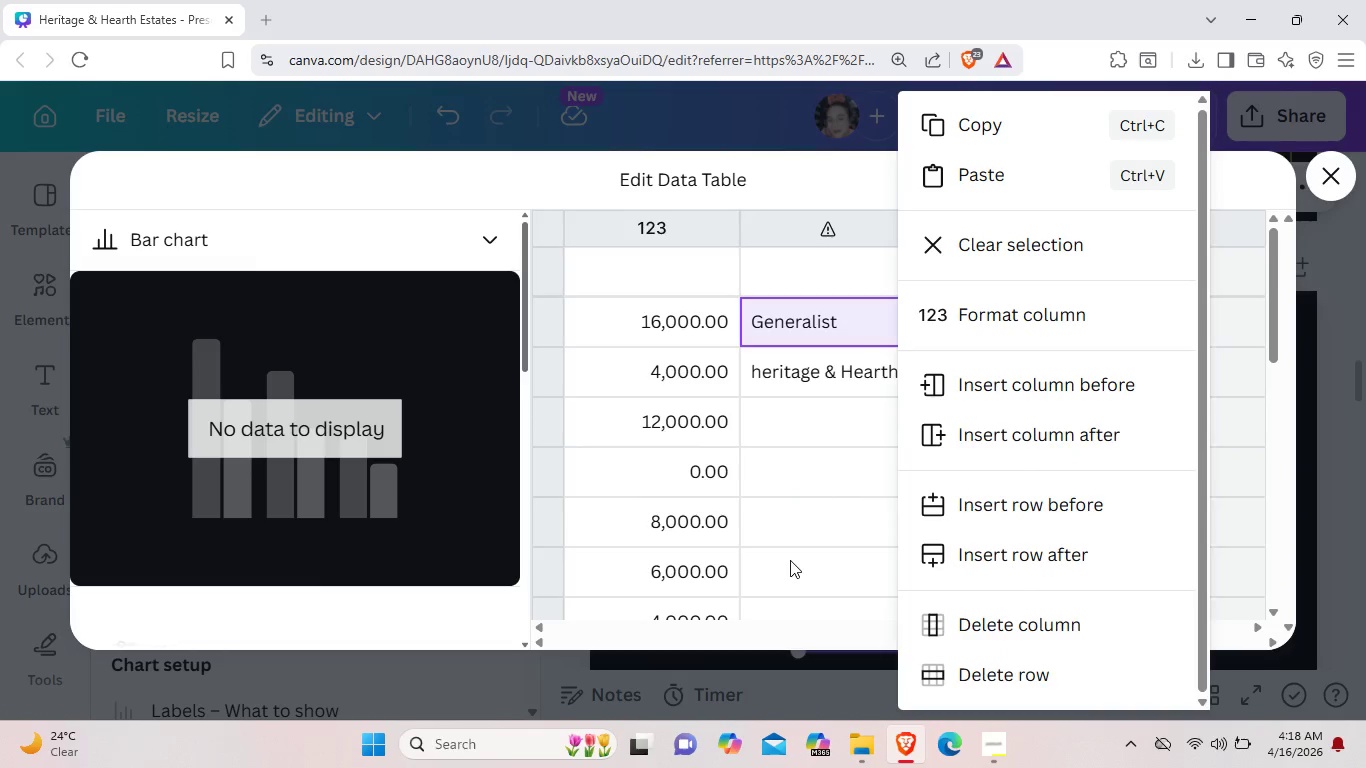 
left_click([790, 560])
 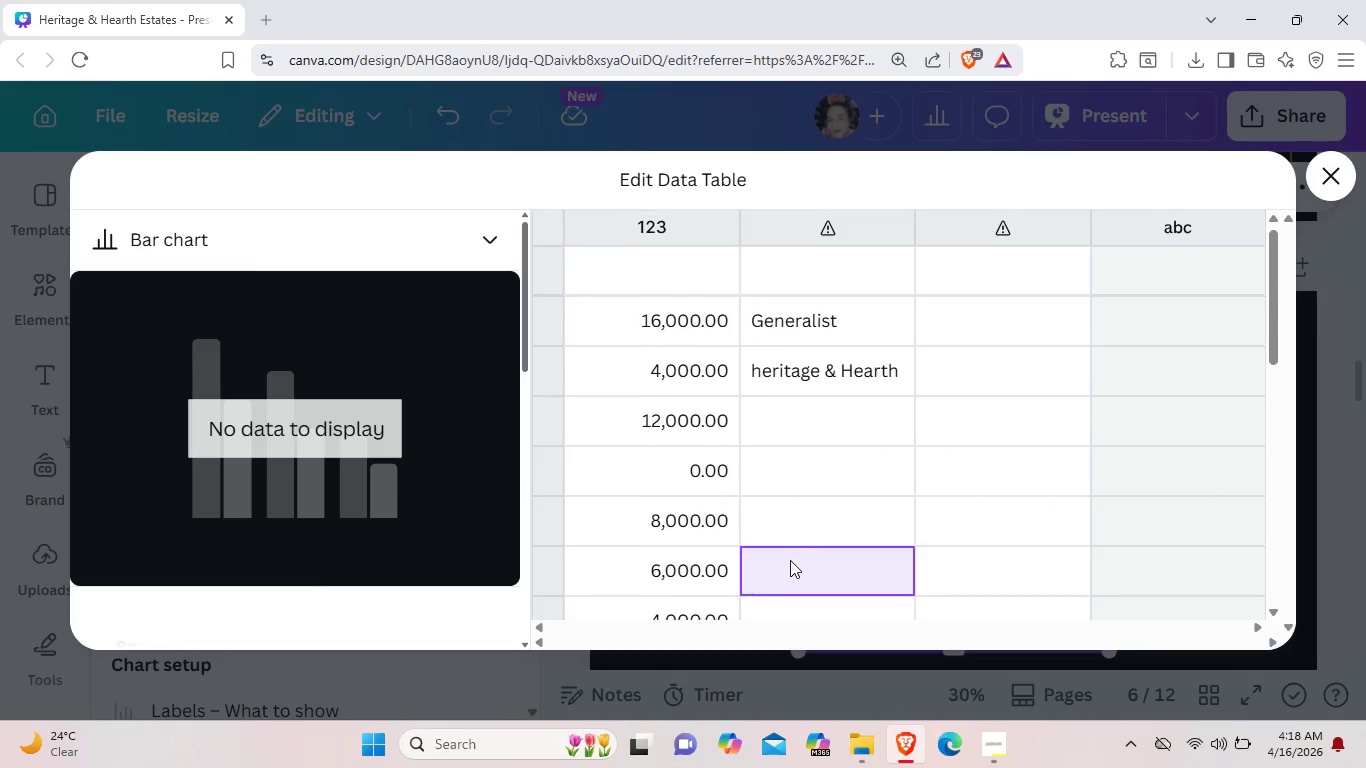 
scroll: coordinate [790, 560], scroll_direction: up, amount: 1.0
 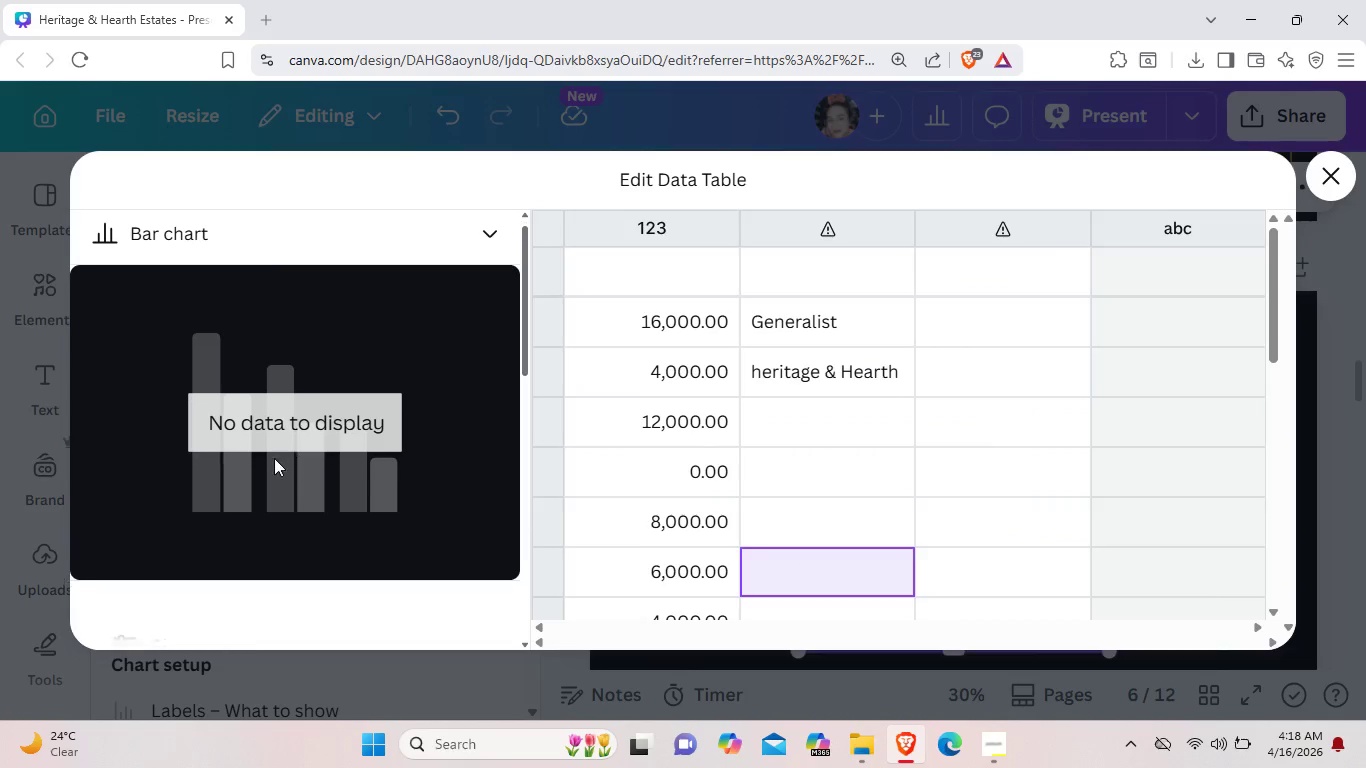 
scroll: coordinate [274, 458], scroll_direction: down, amount: 4.0
 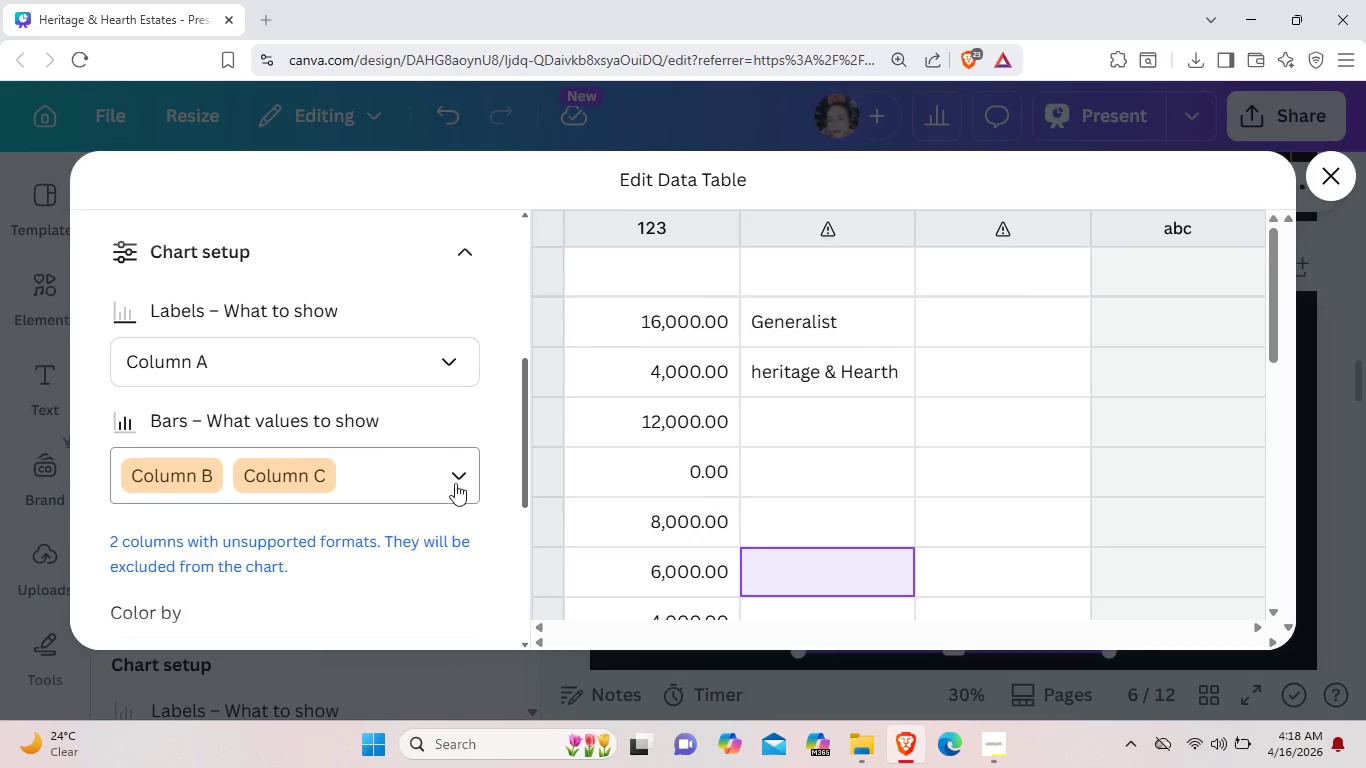 
left_click([458, 475])
 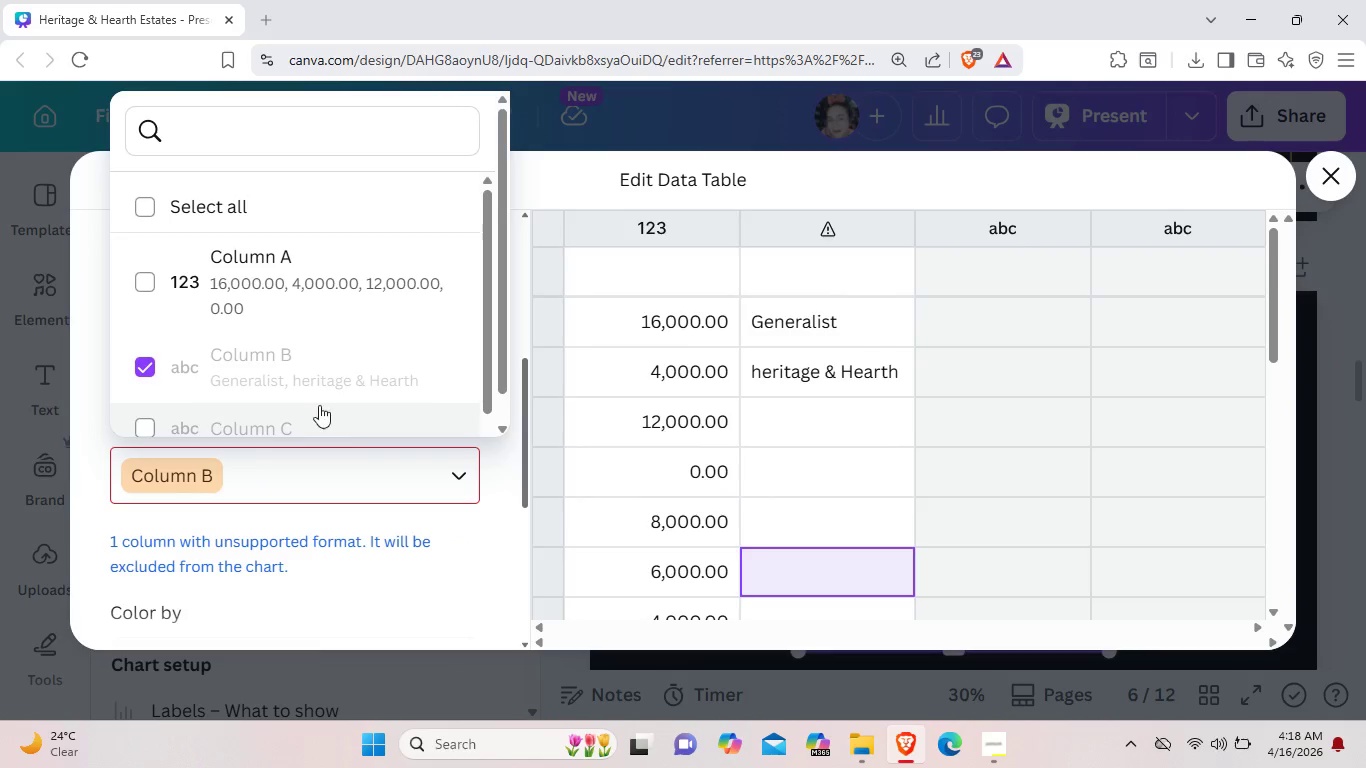 
wait(6.91)
 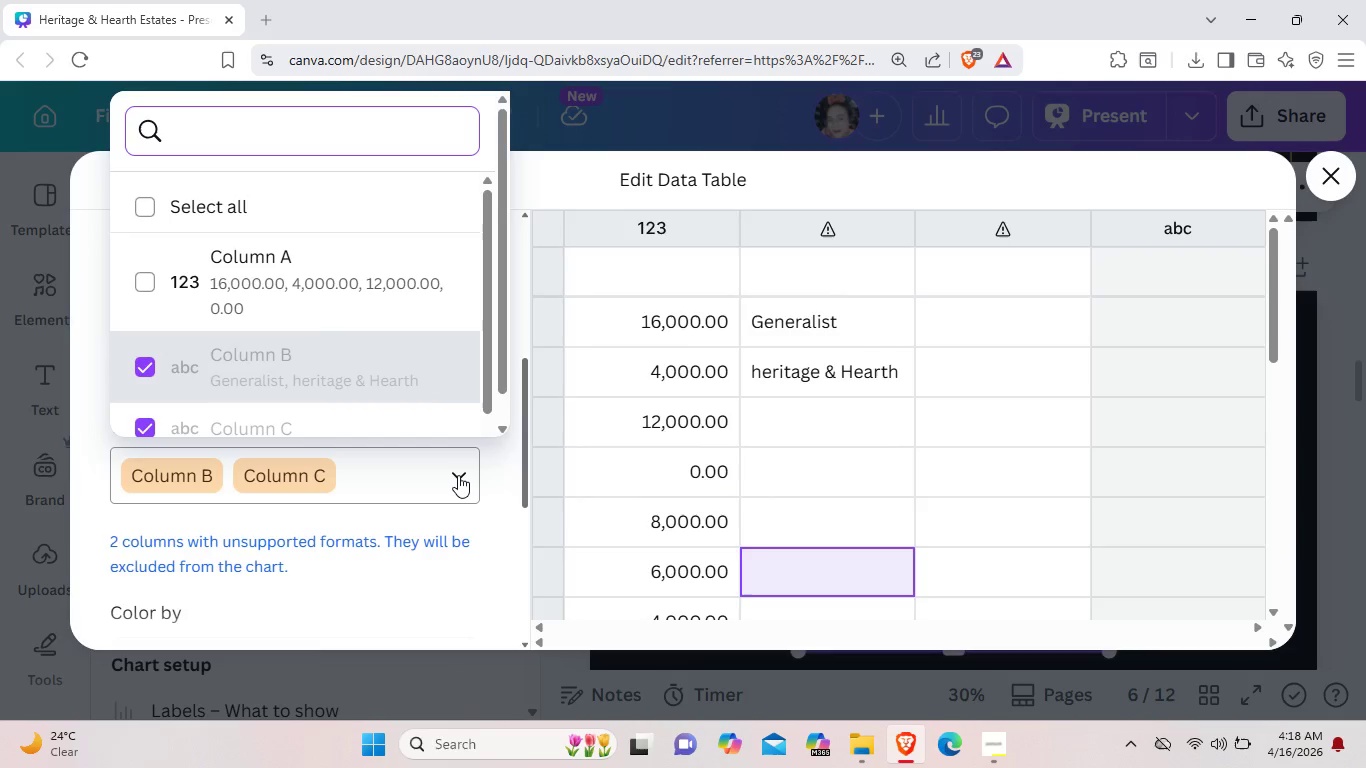 
scroll: coordinate [408, 518], scroll_direction: down, amount: 5.0
 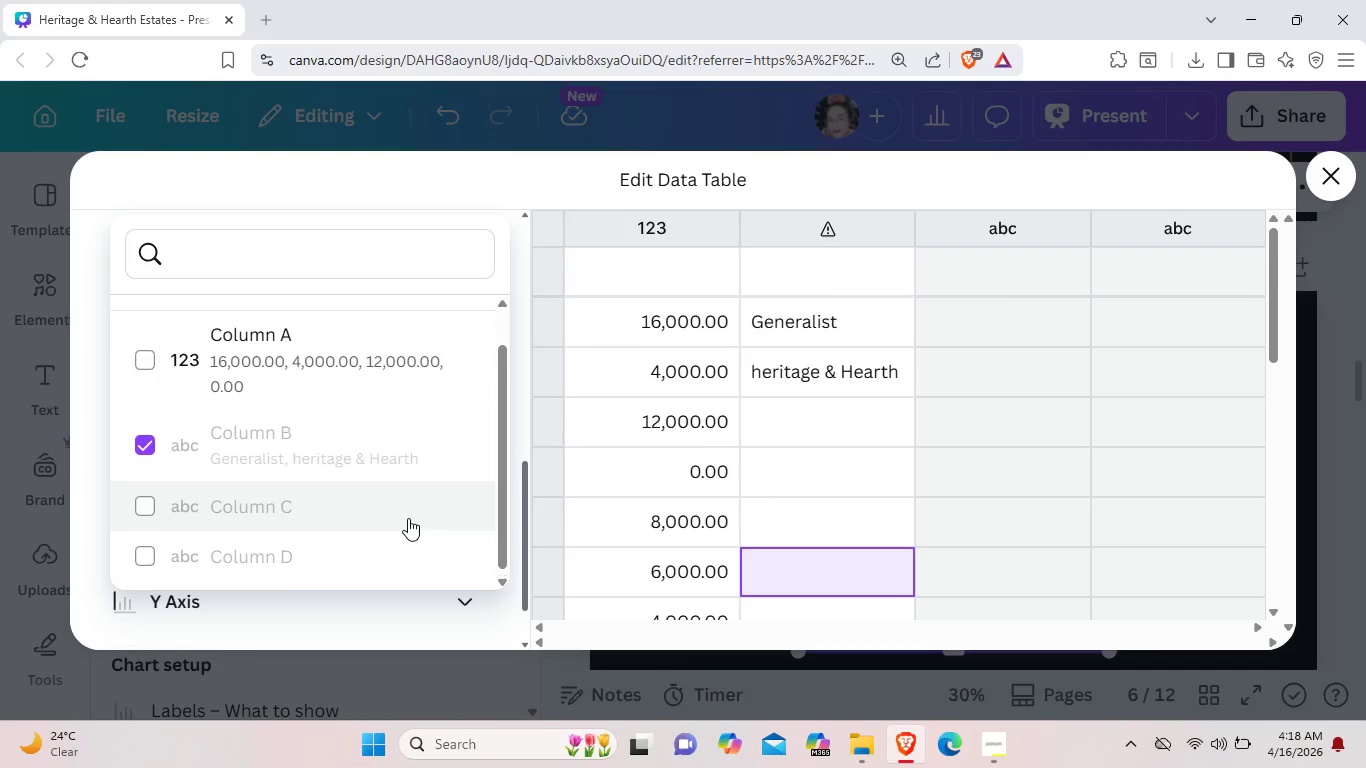 
scroll: coordinate [408, 518], scroll_direction: up, amount: 7.0